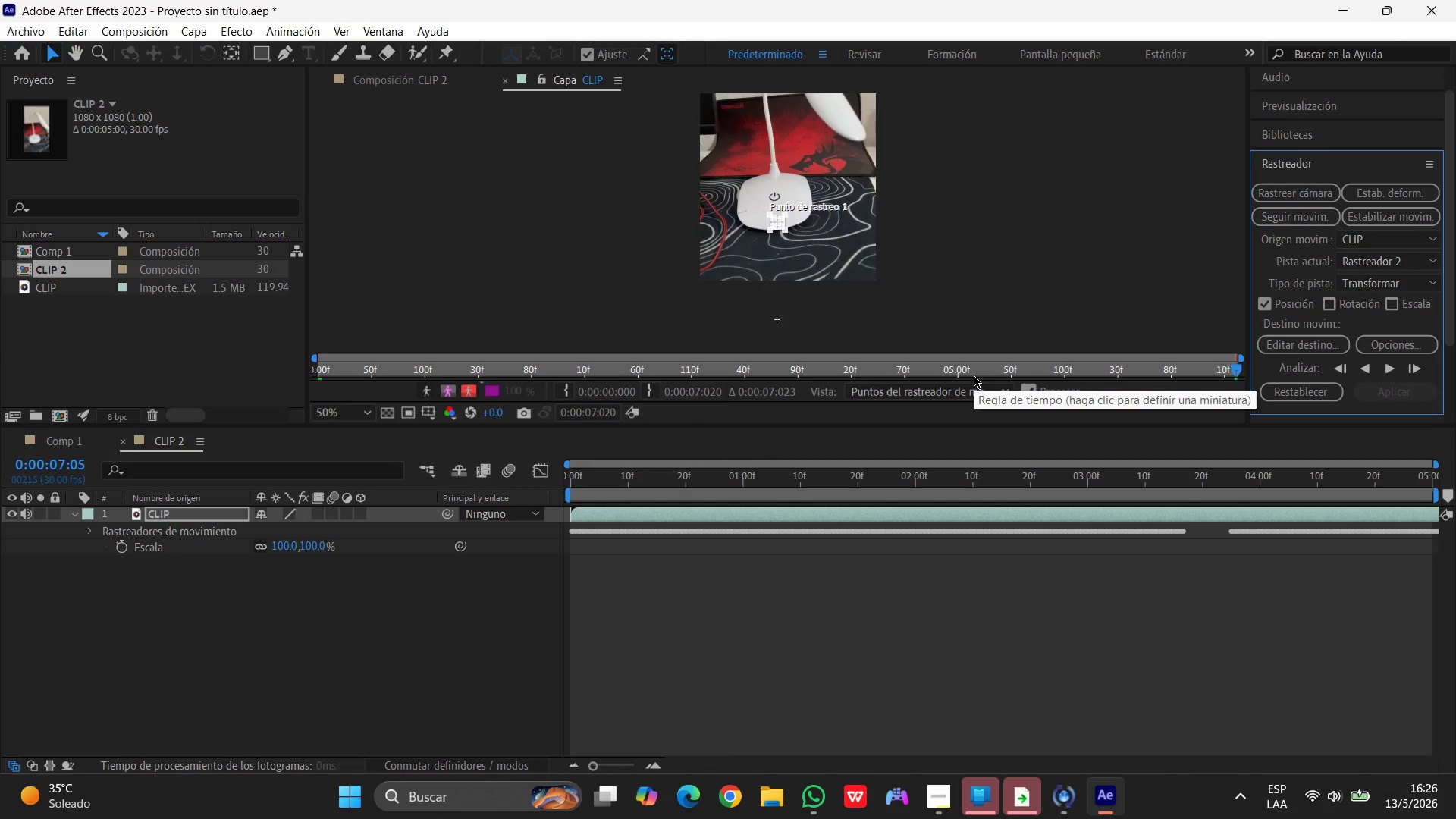 
key(Control+Z)
 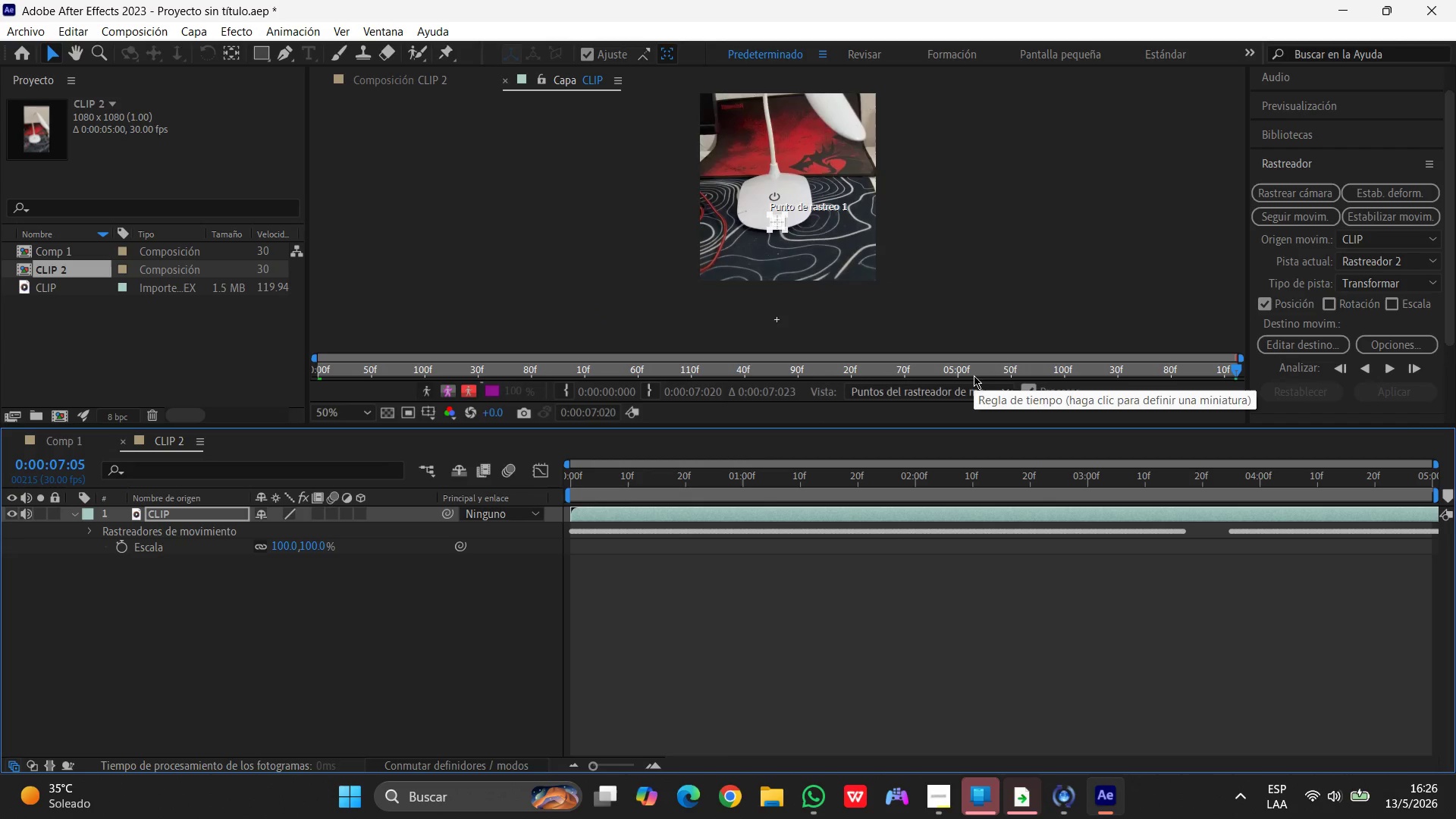 
key(Control+Z)
 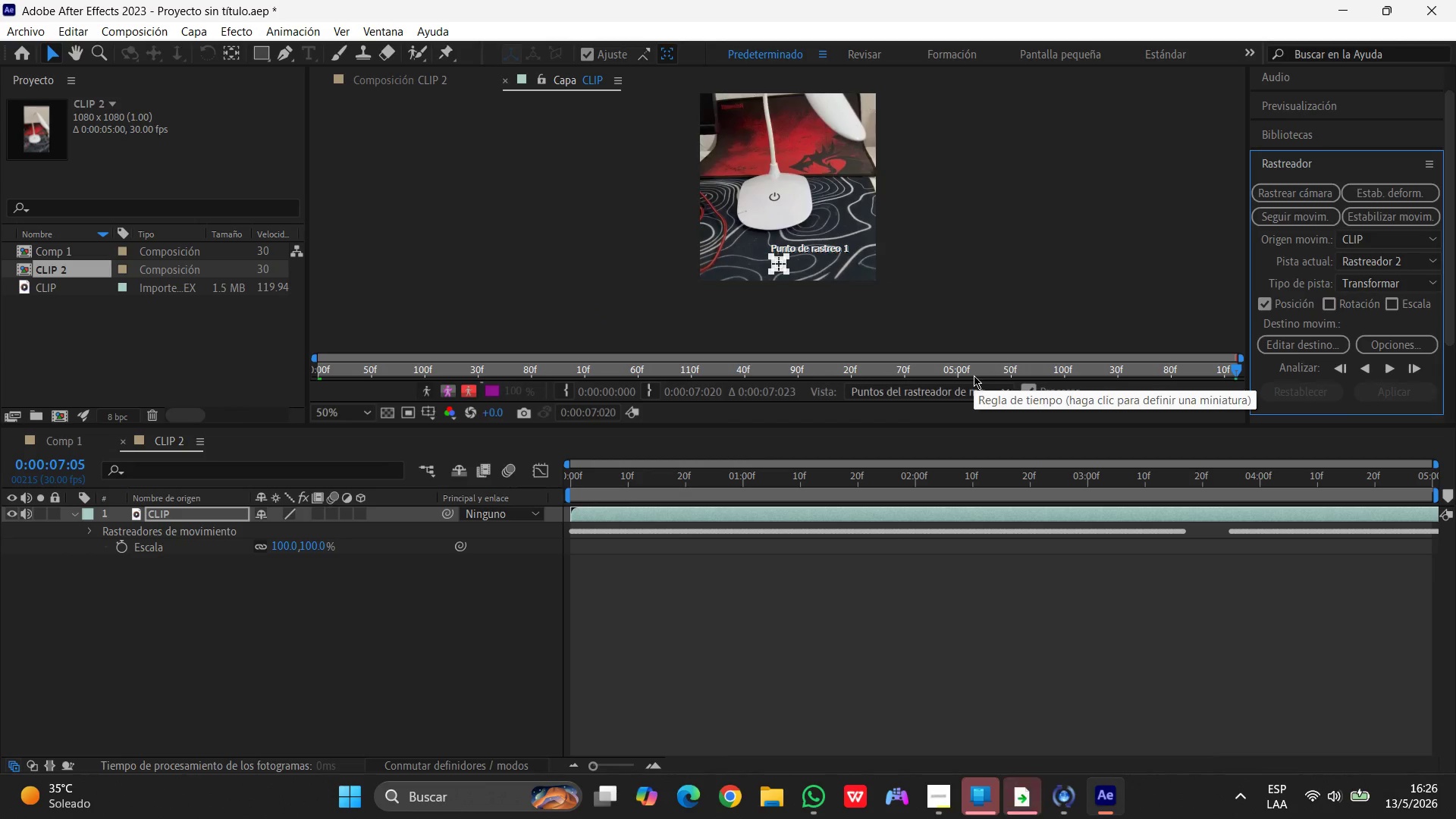 
key(Control+Z)
 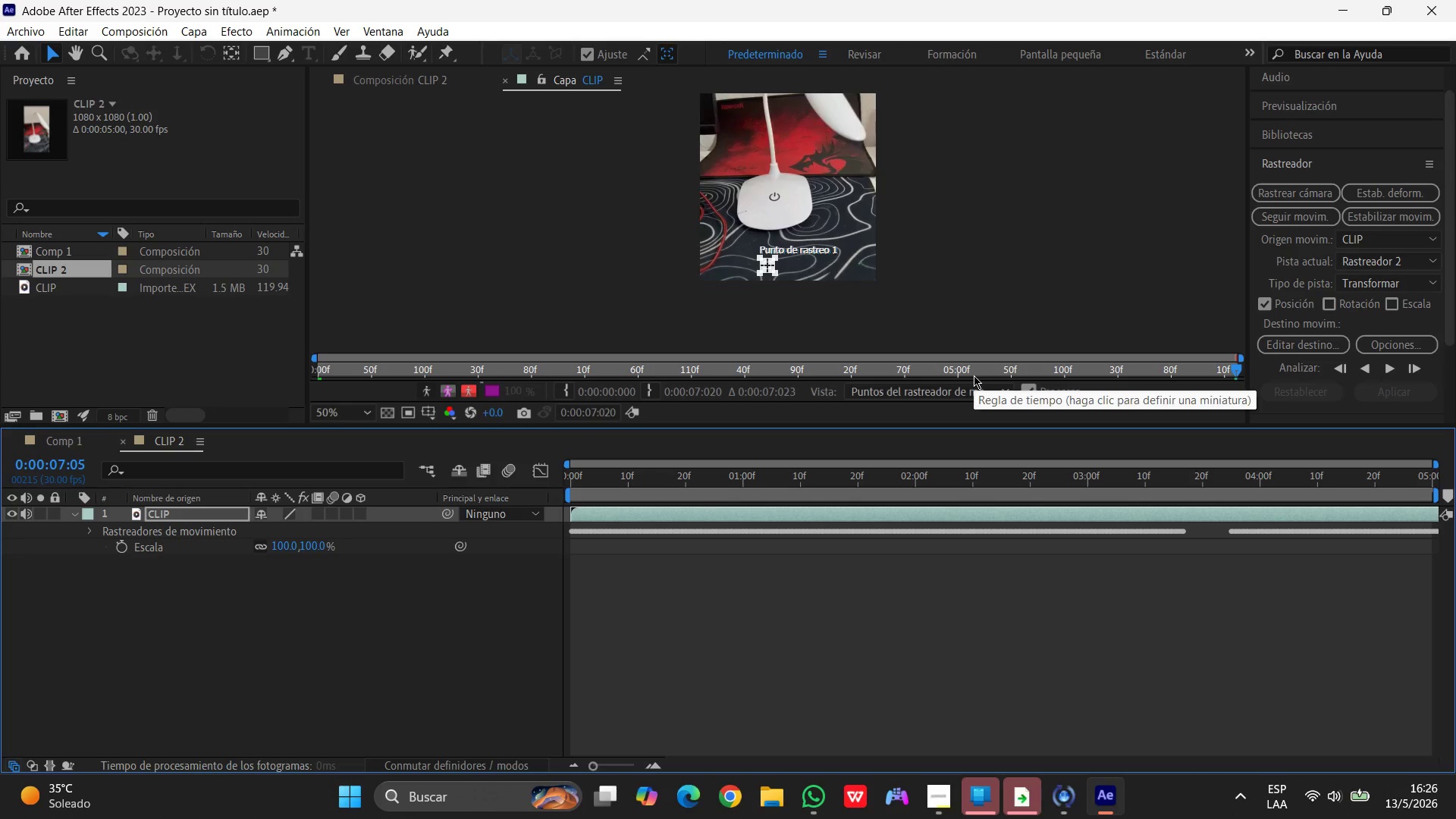 
key(Control+Z)
 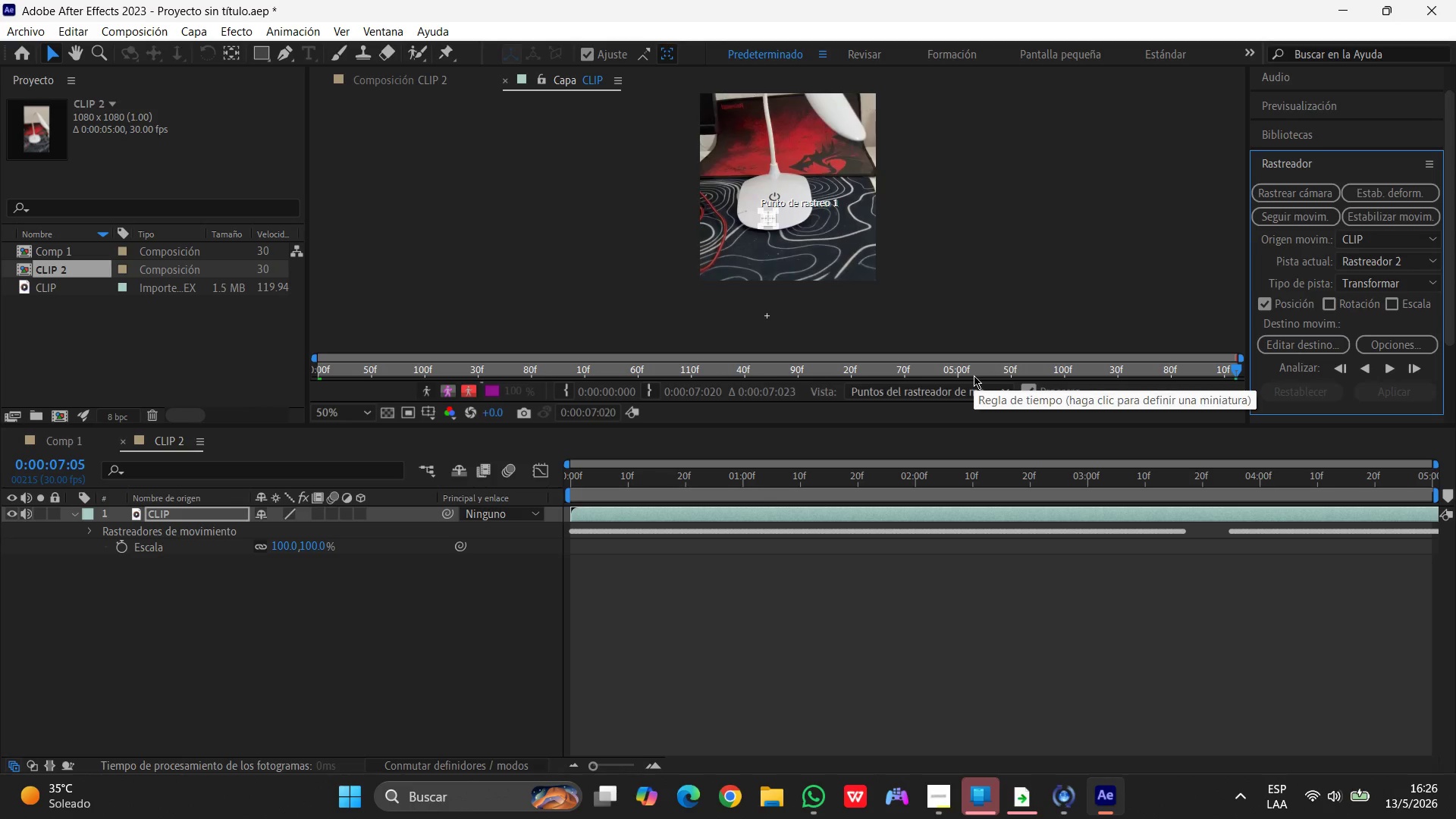 
key(Control+Z)
 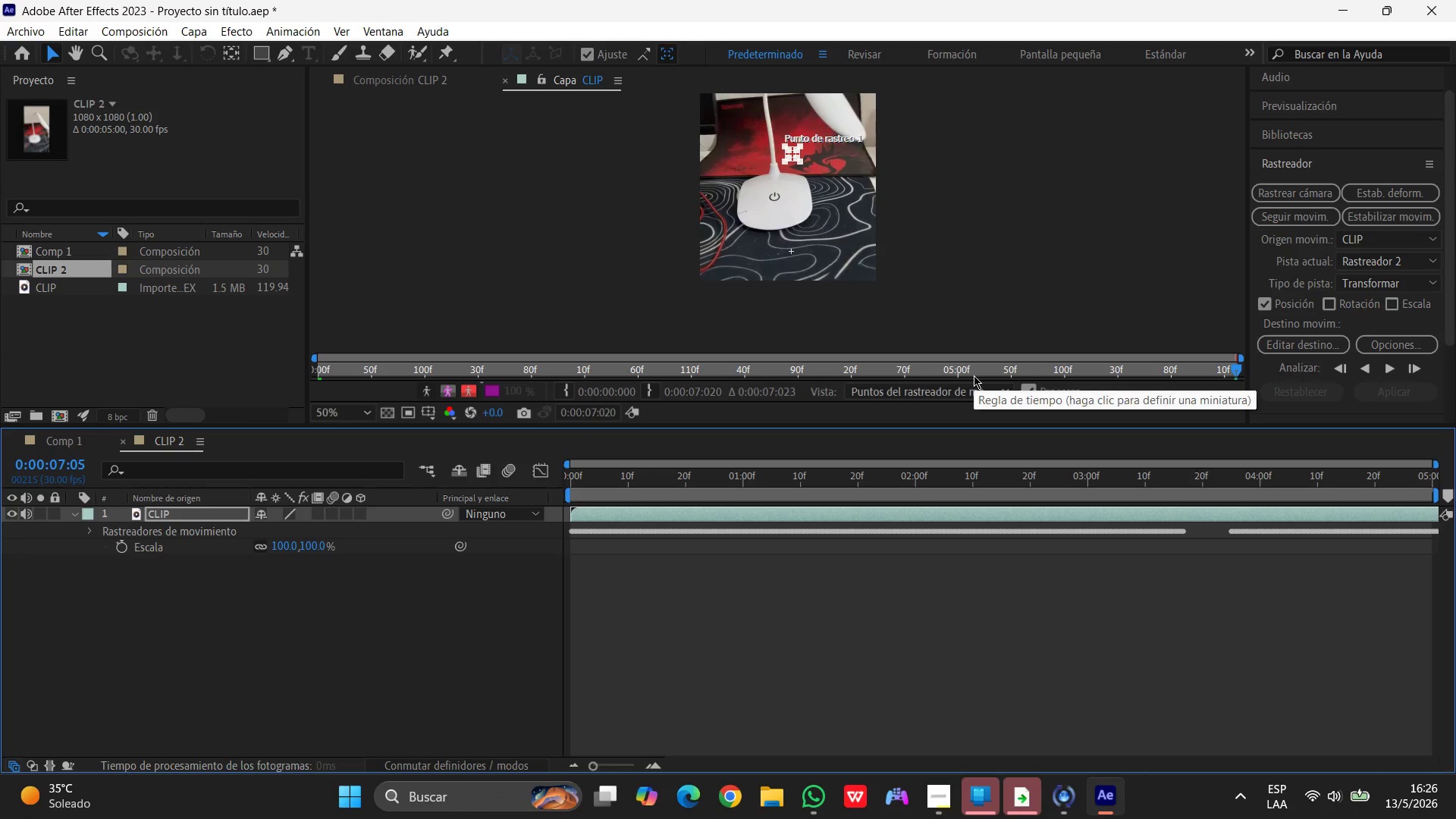 
key(Control+Z)
 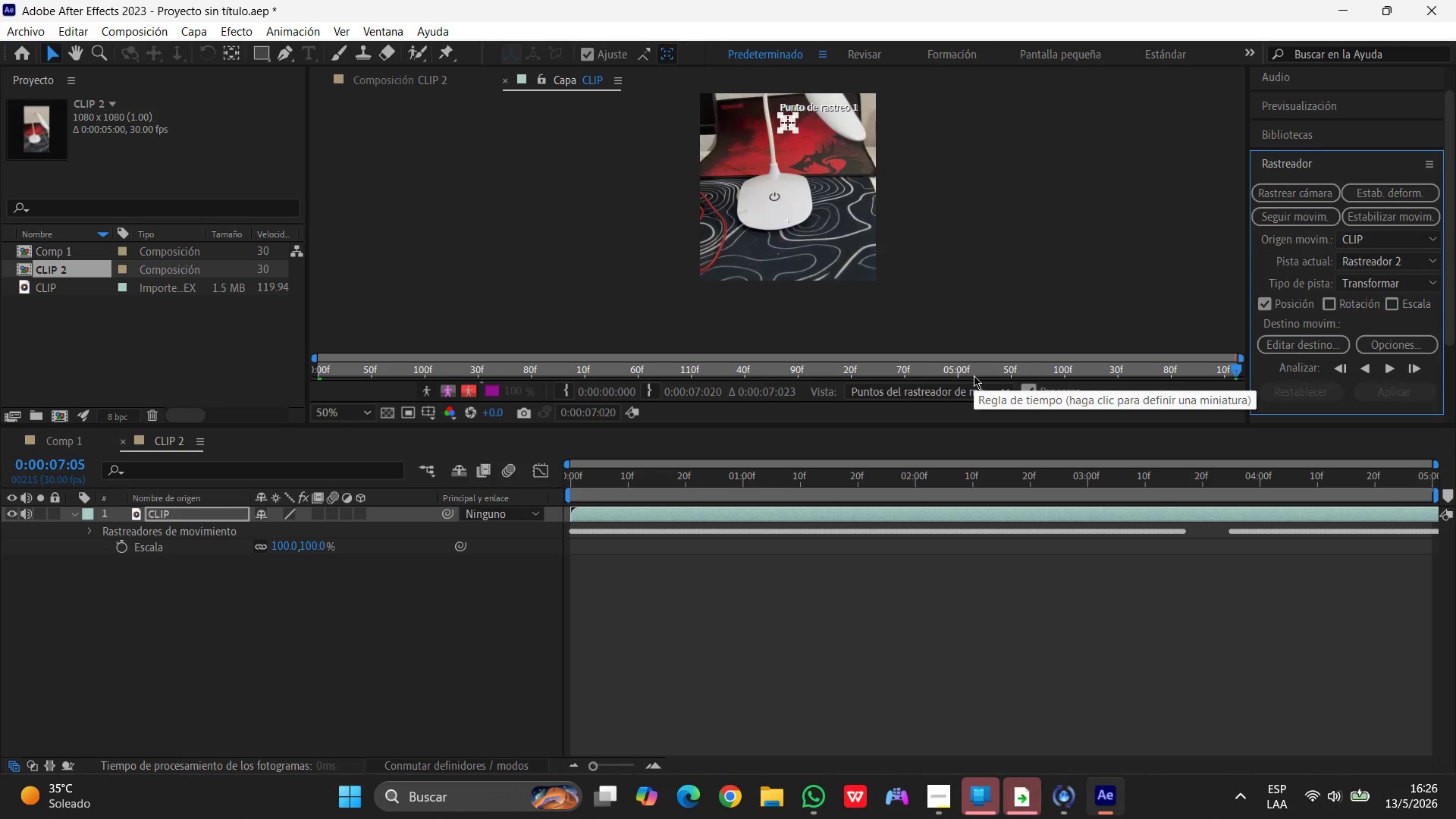 
key(Control+Z)
 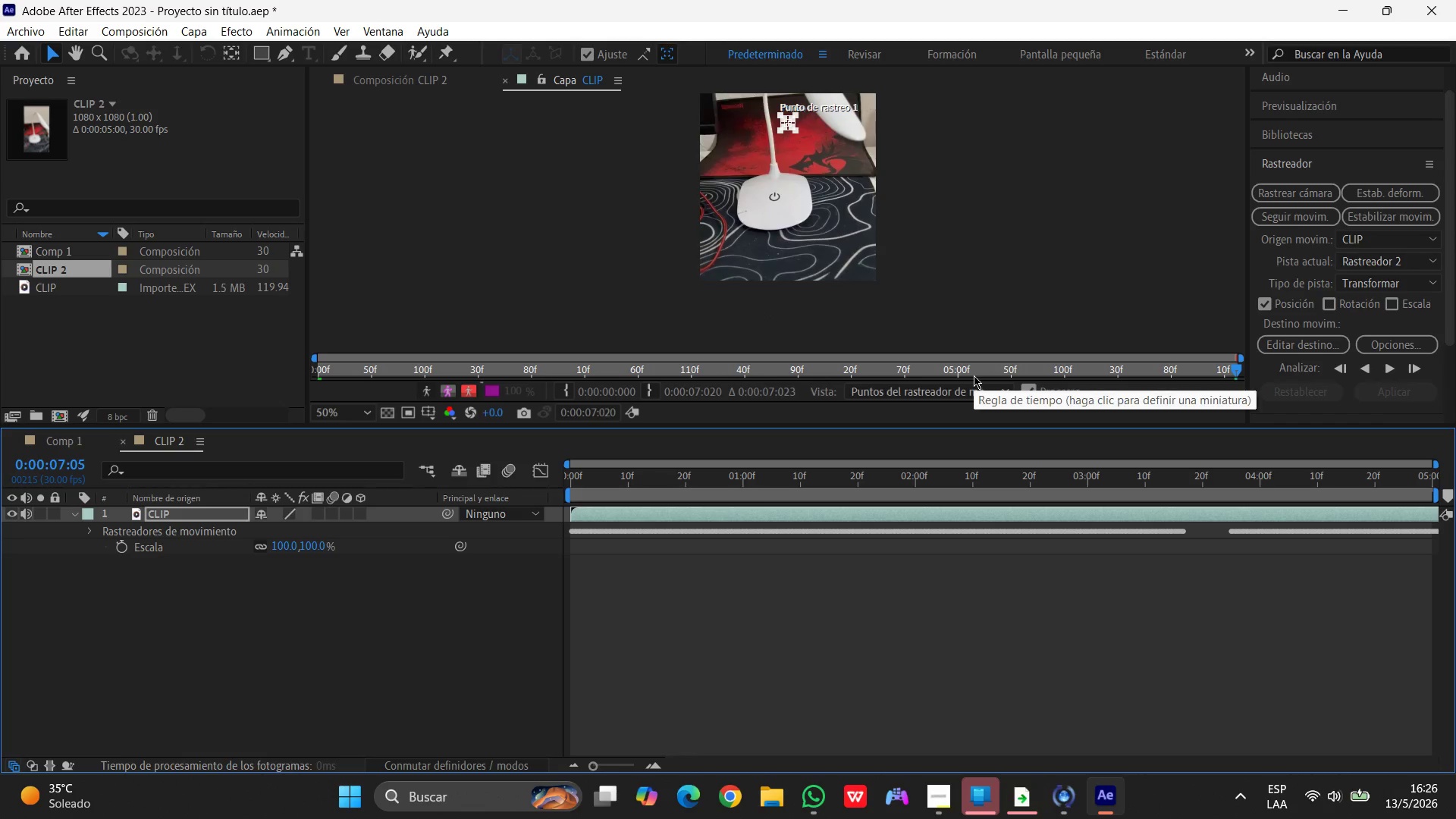 
key(Control+Z)
 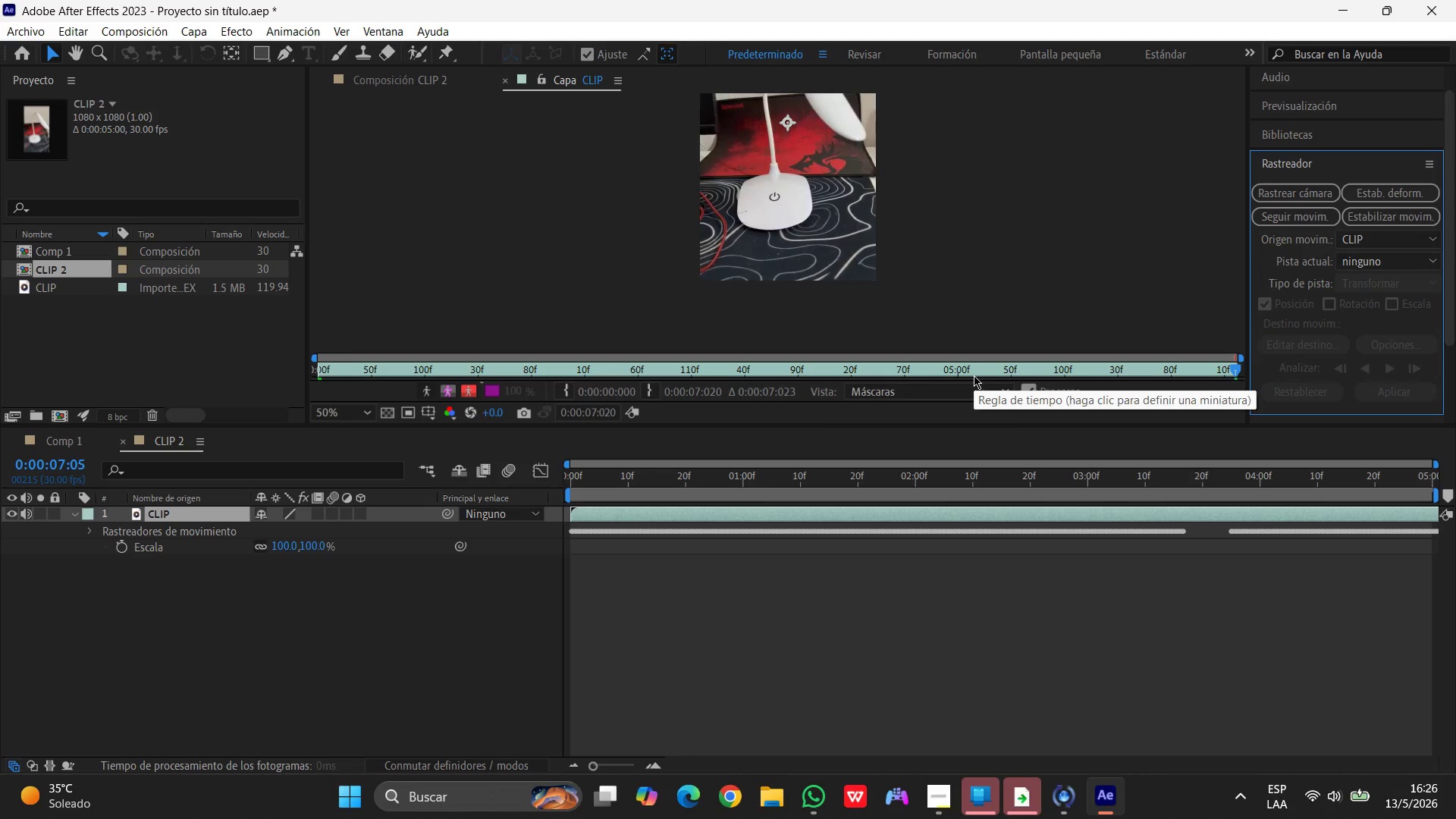 
key(Control+Z)
 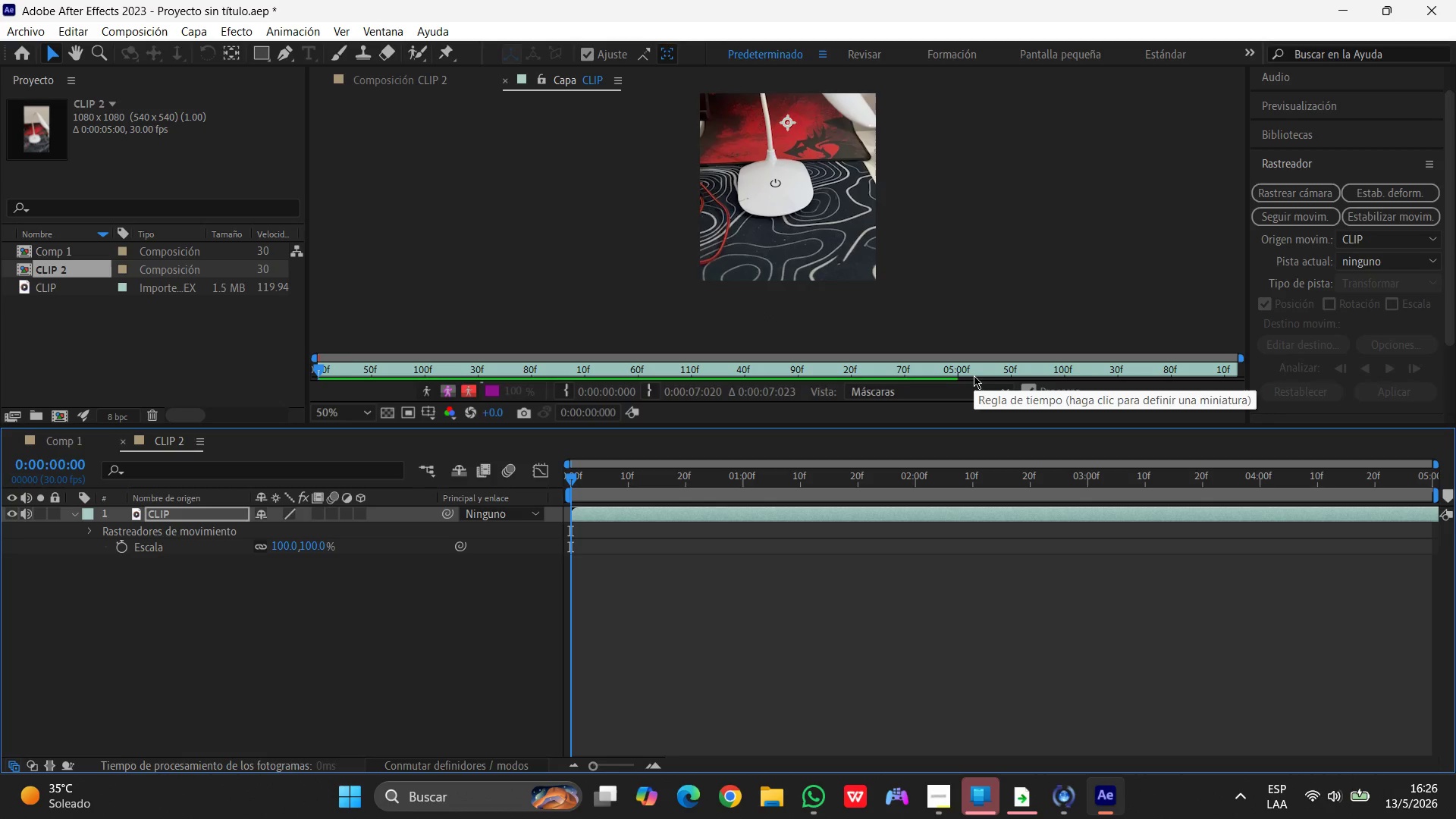 
key(Control+Z)
 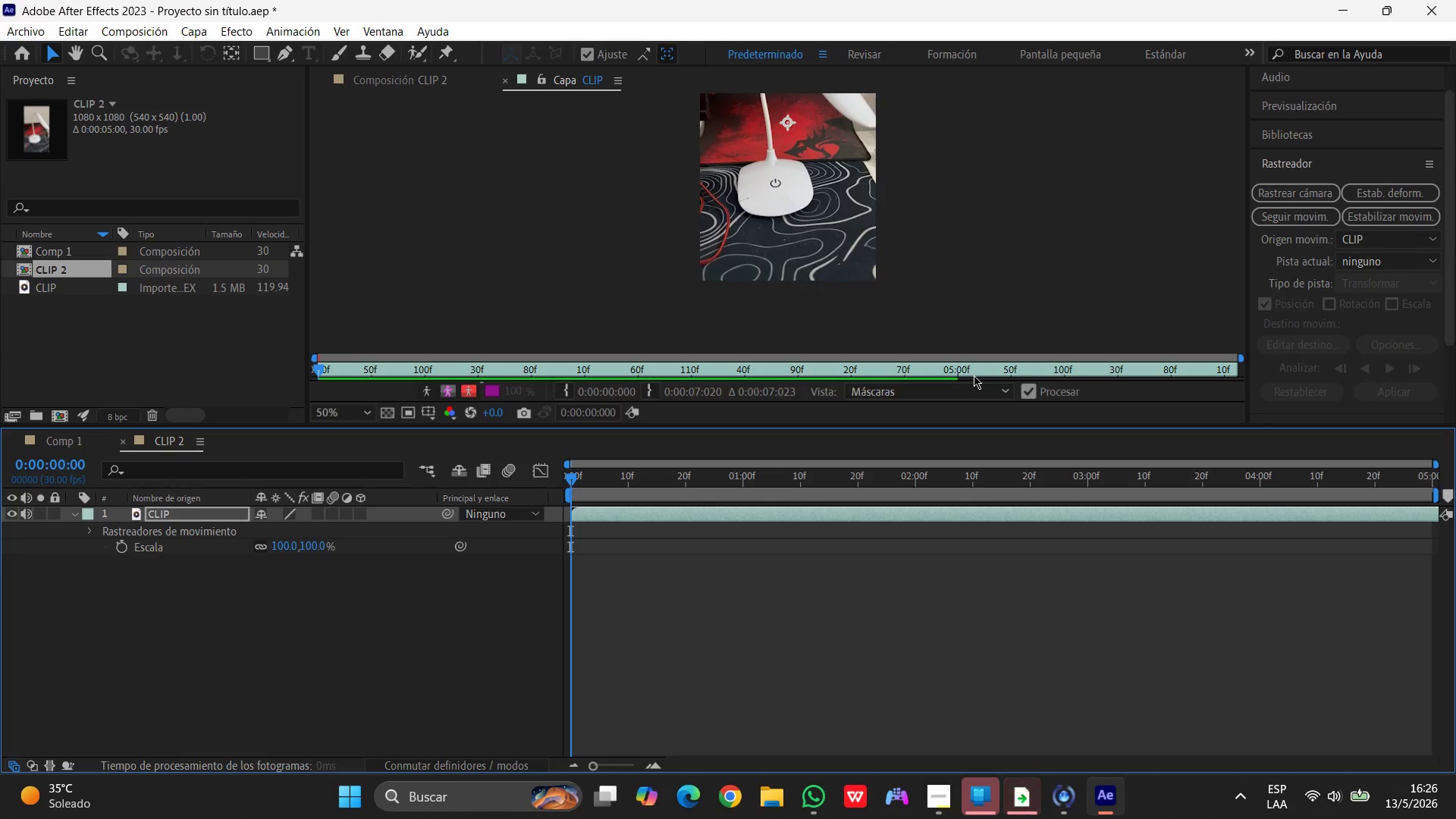 
wait(7.25)
 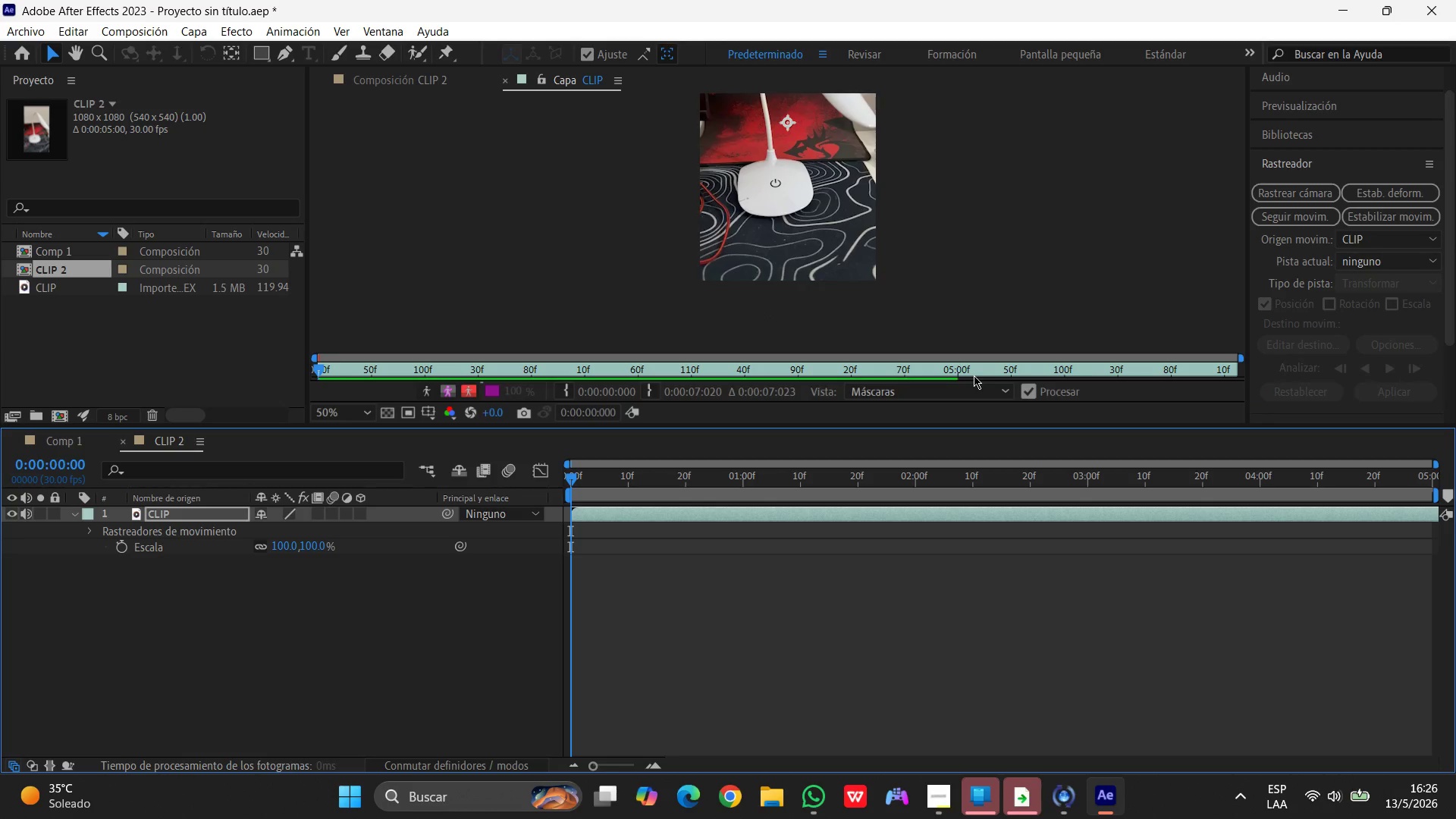 
key(Control+Z)
 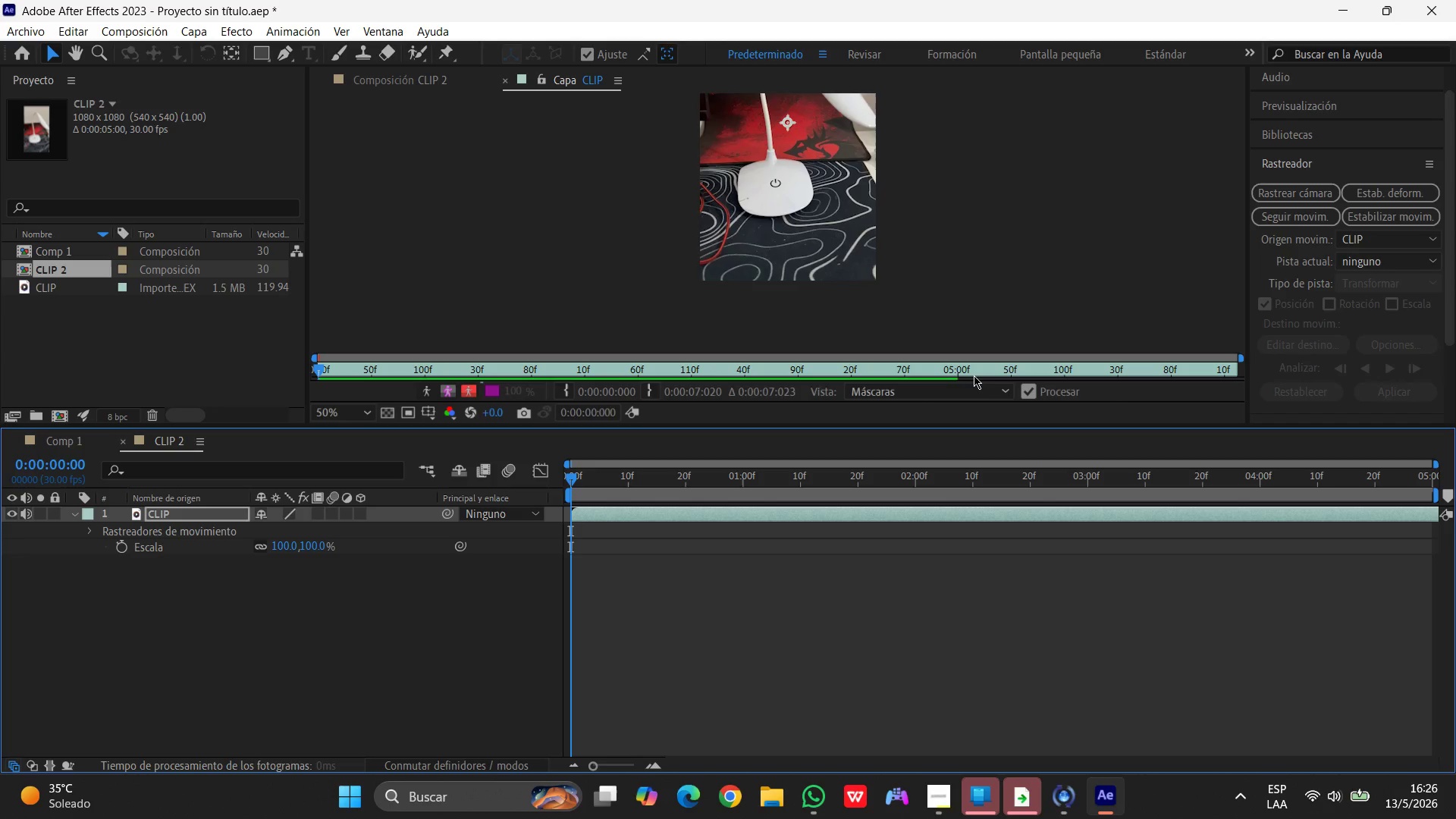 
key(Control+Z)
 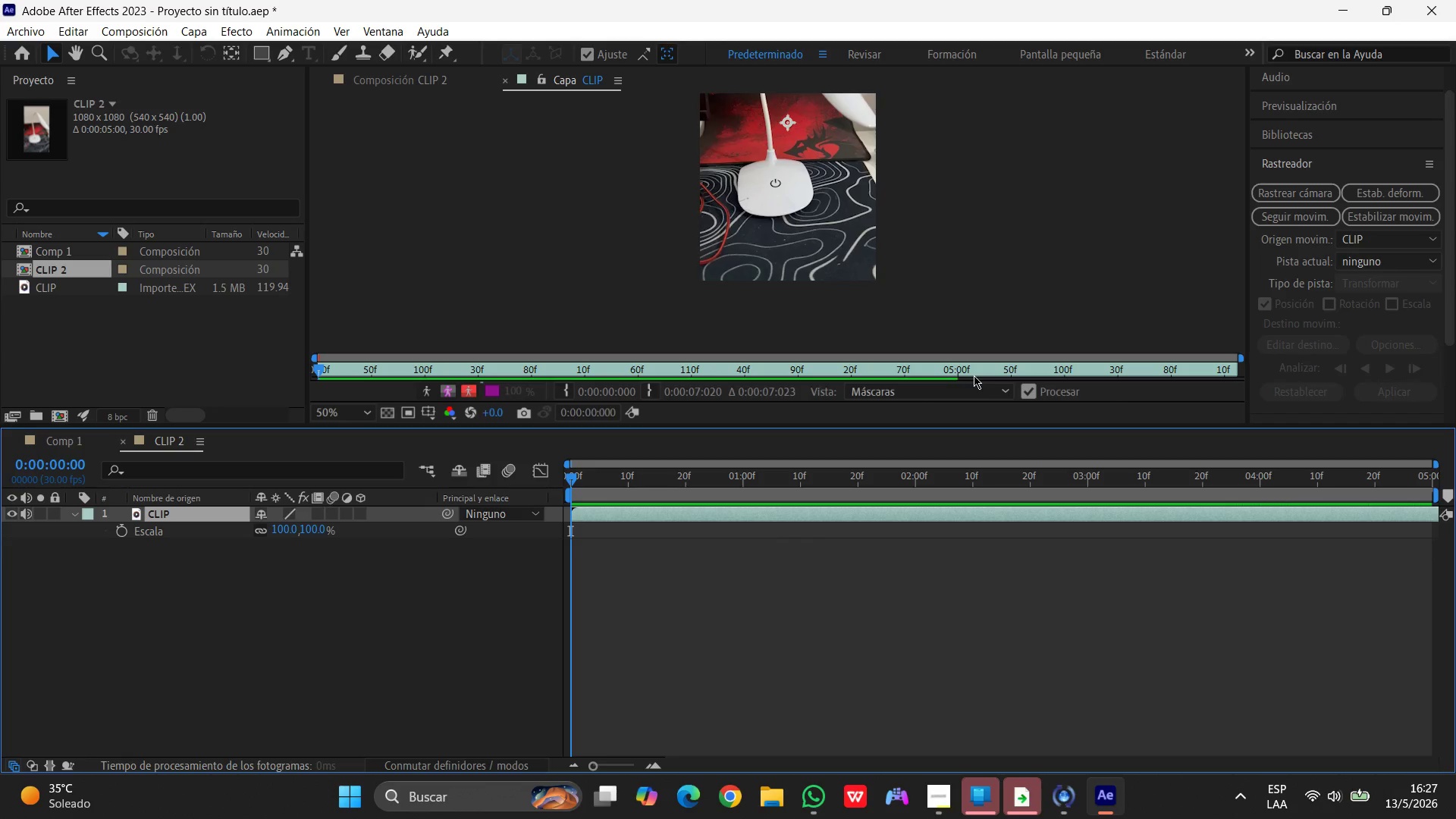 
wait(7.55)
 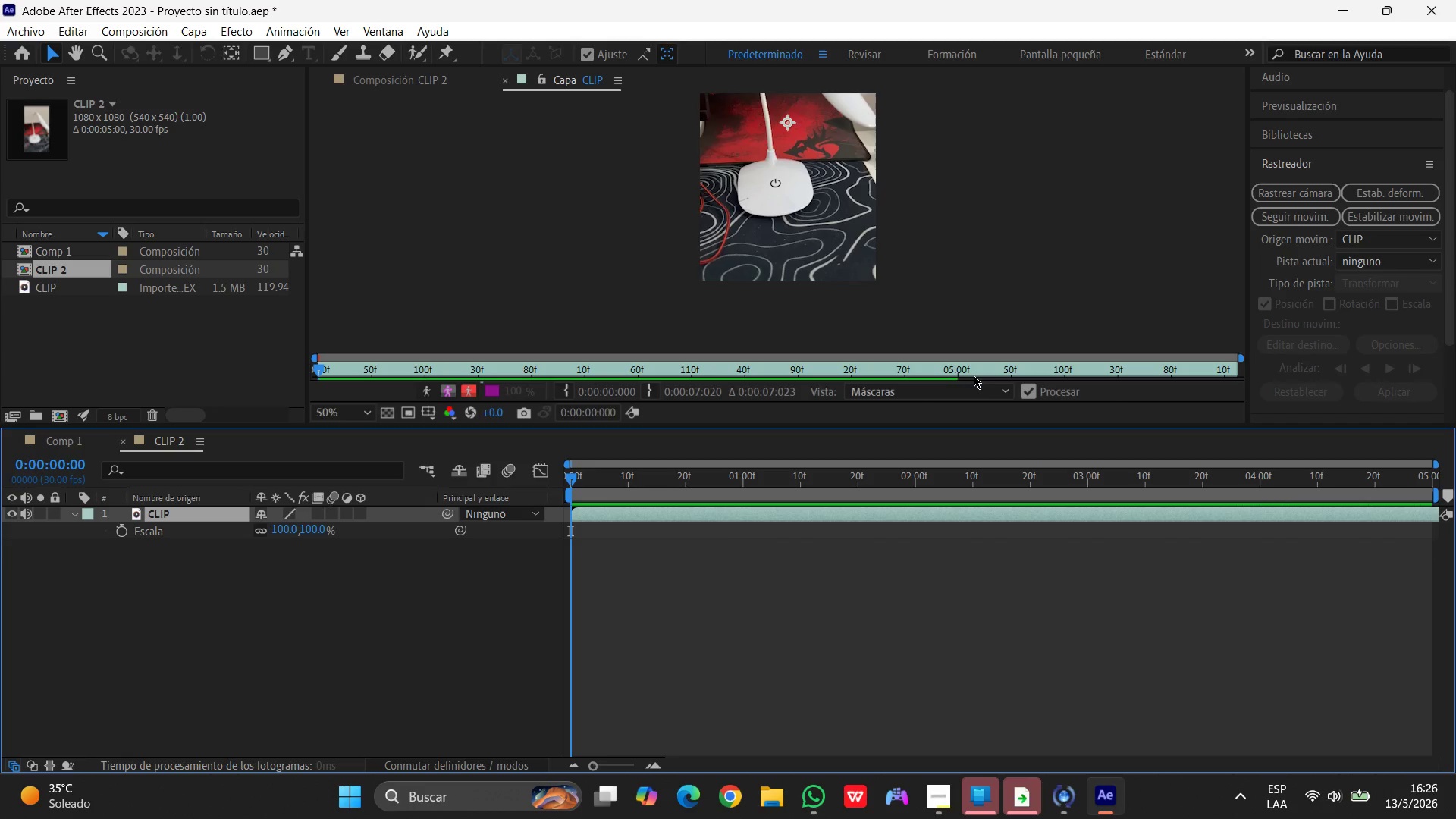 
left_click([196, 588])
 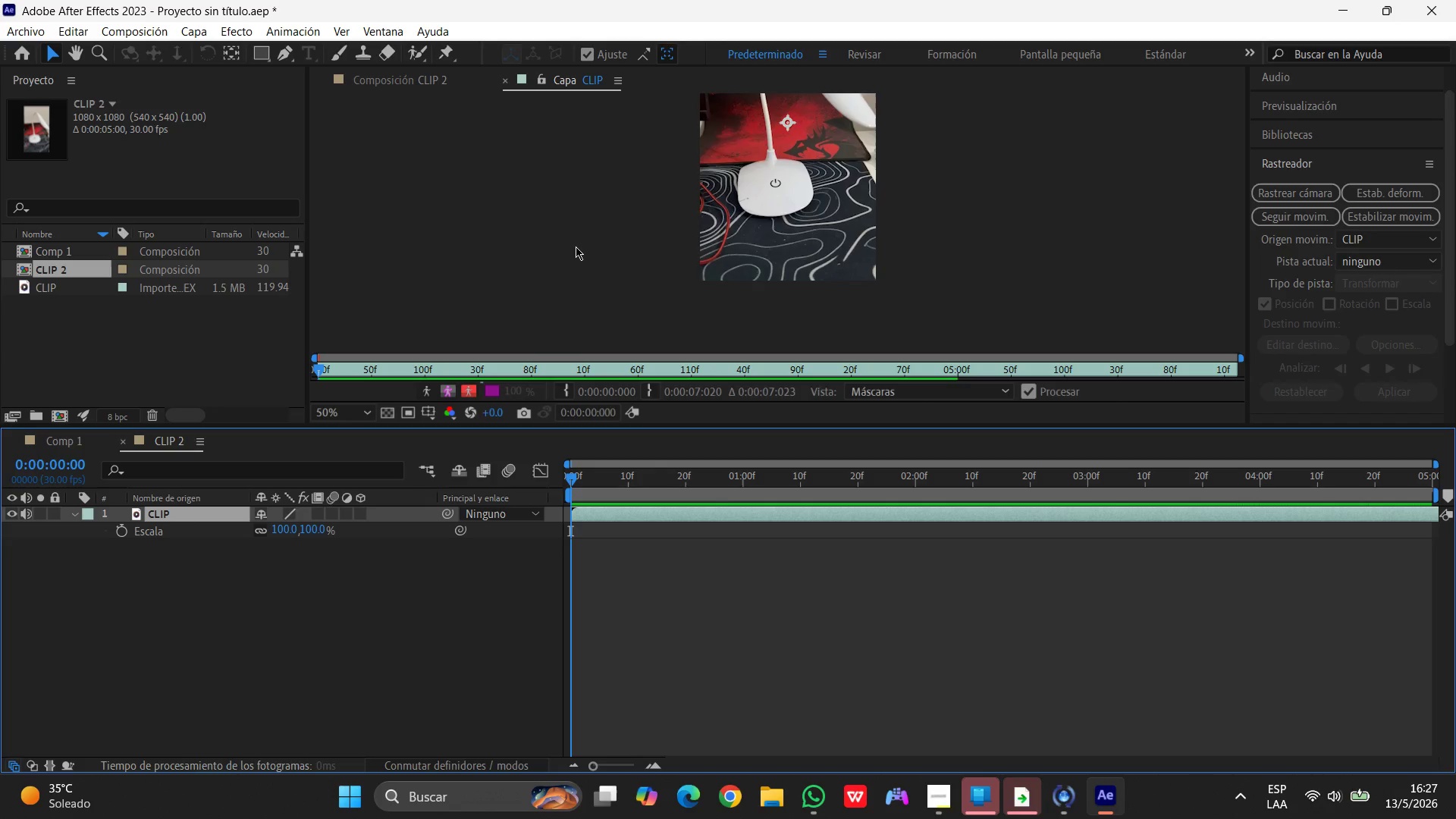 
wait(11.97)
 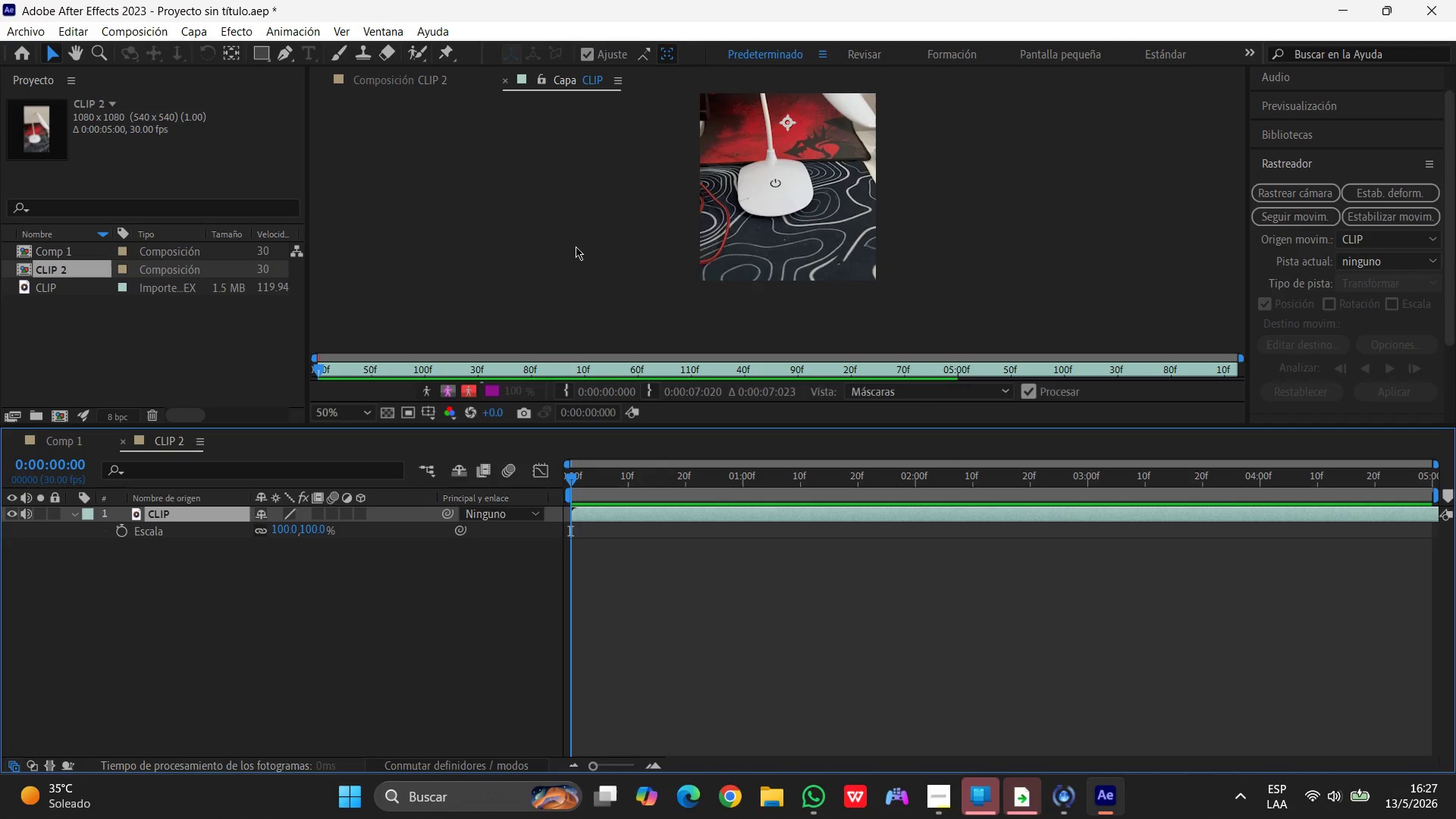 
left_click([199, 512])
 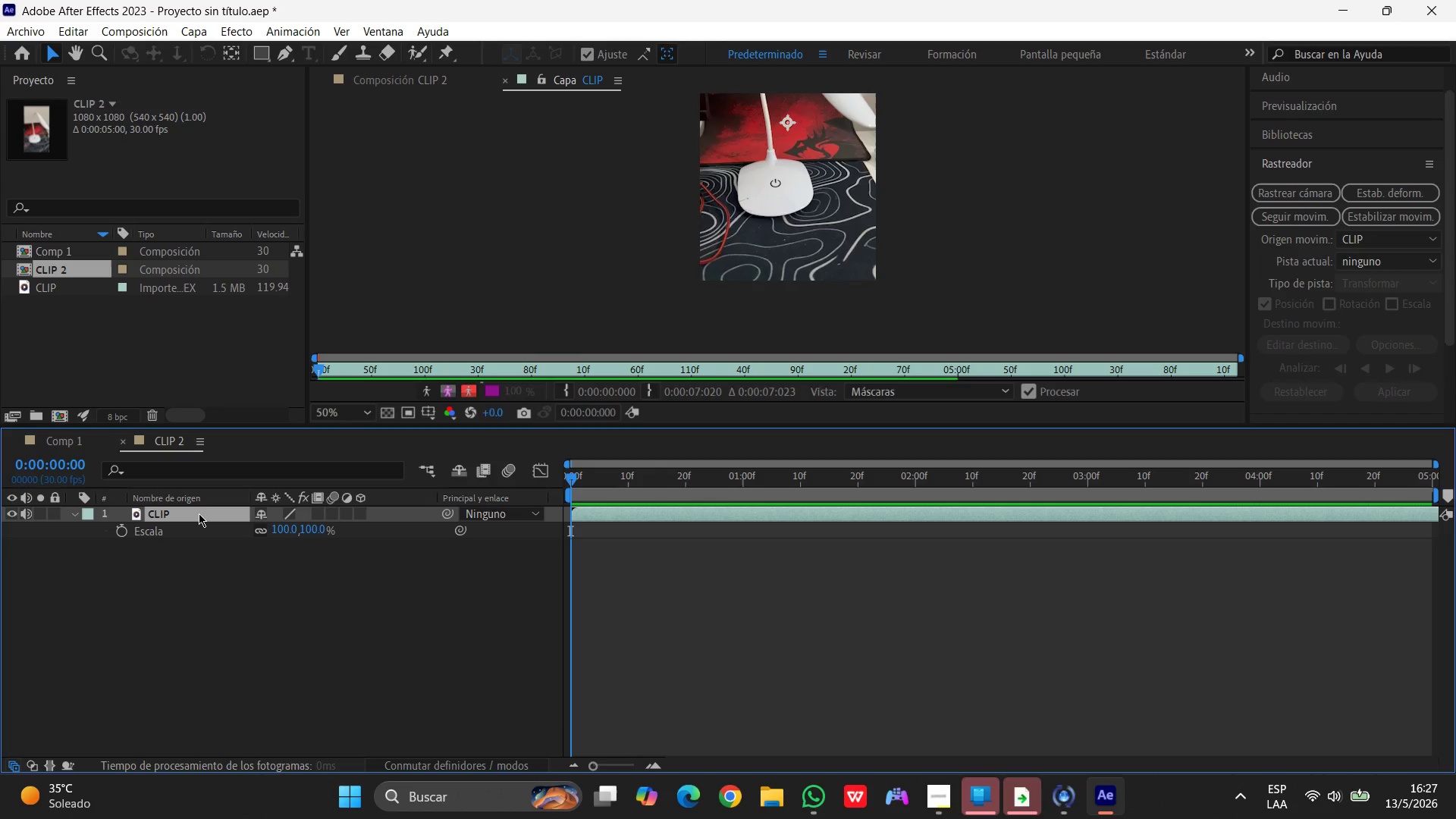 
wait(9.83)
 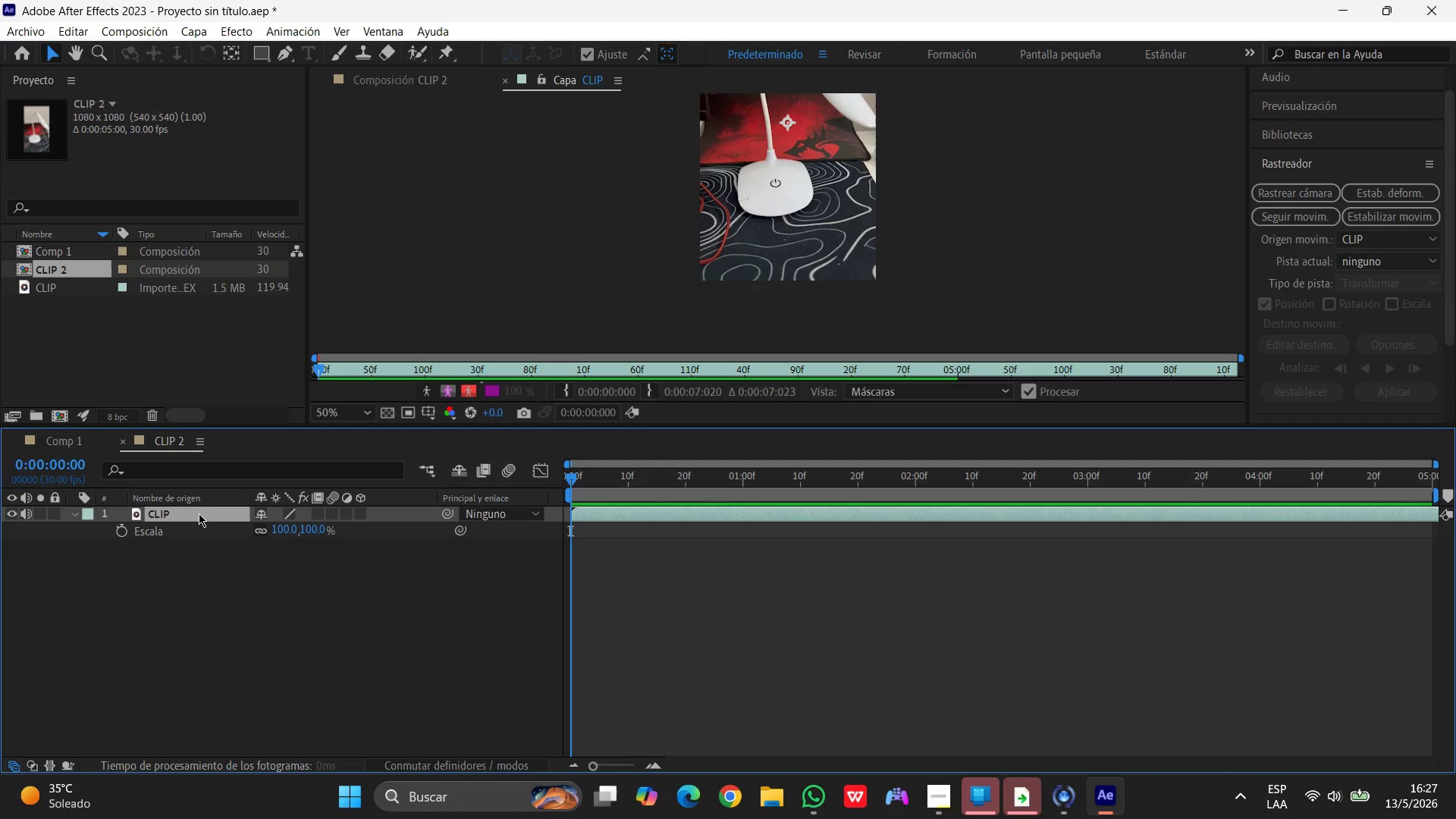 
left_click([1278, 219])
 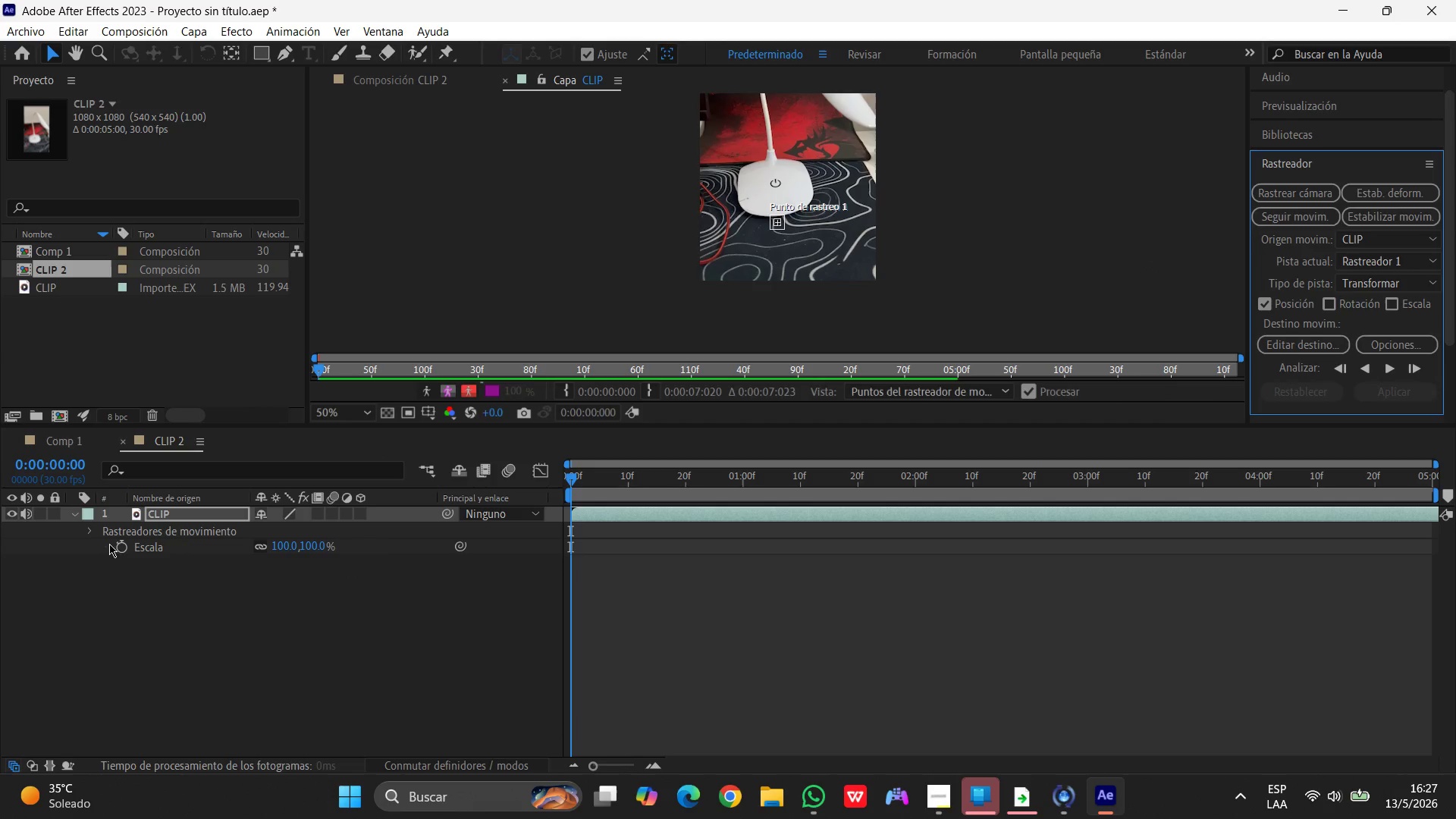 
left_click([86, 529])
 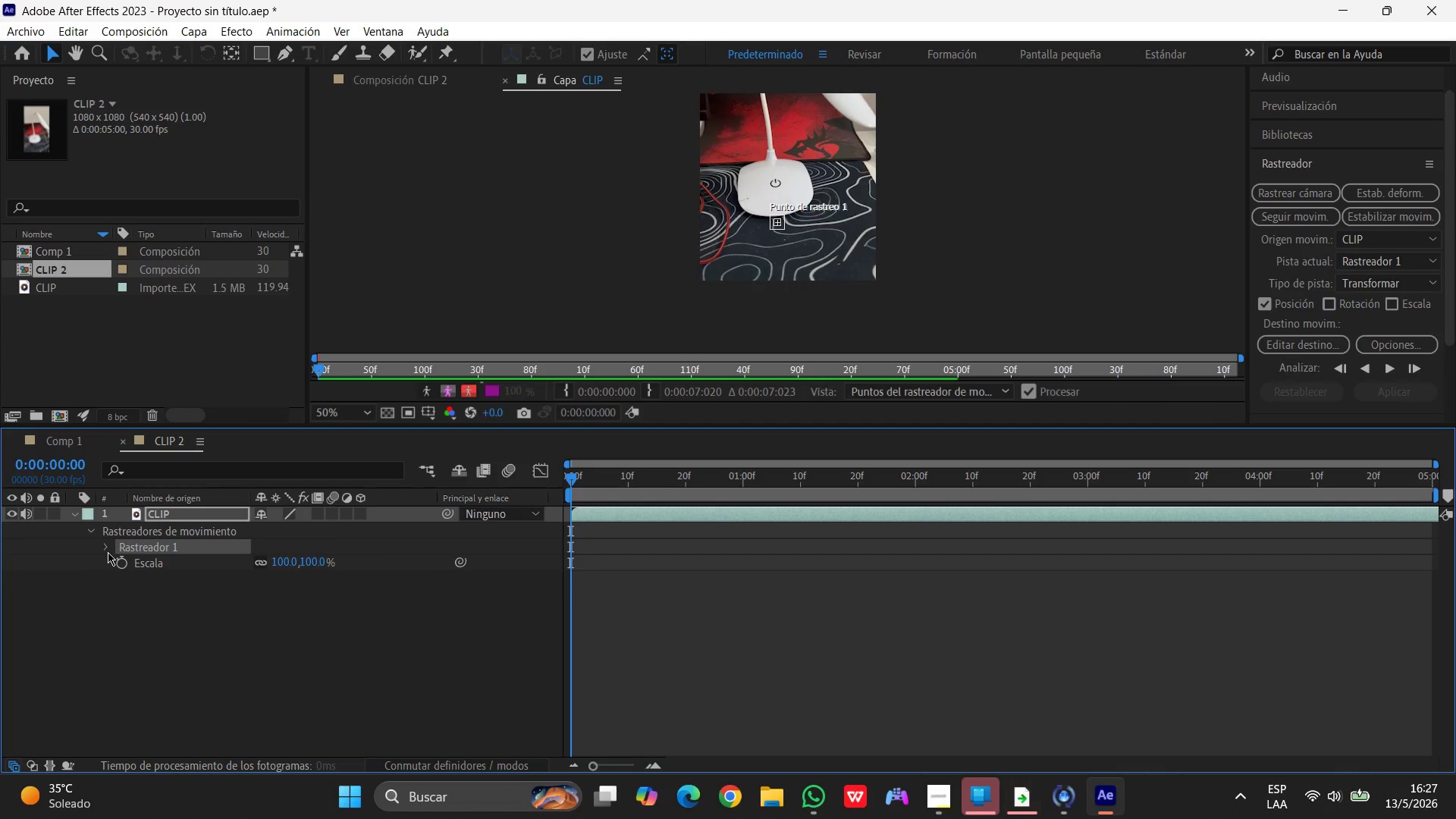 
left_click([107, 550])
 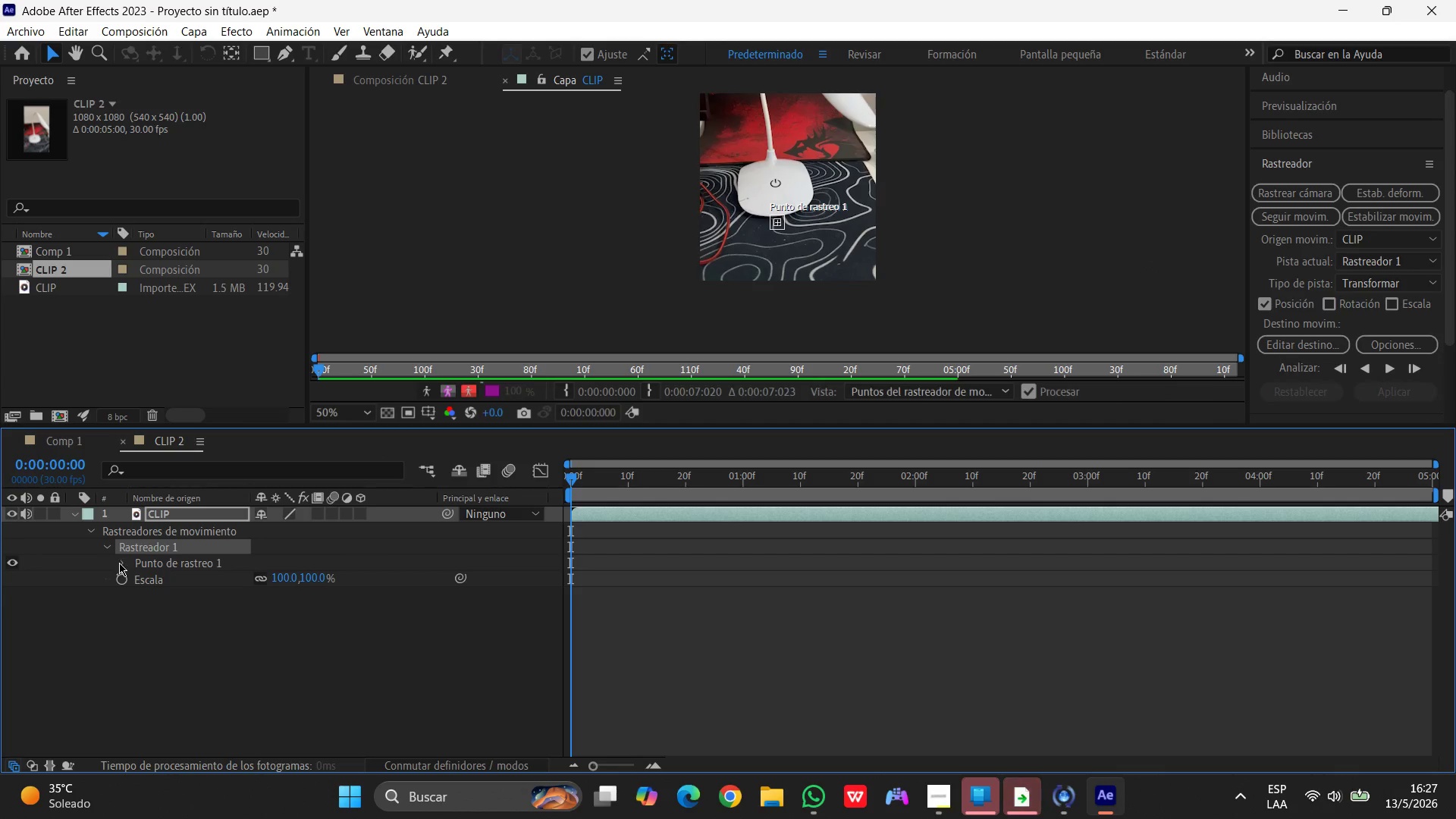 
left_click([120, 563])
 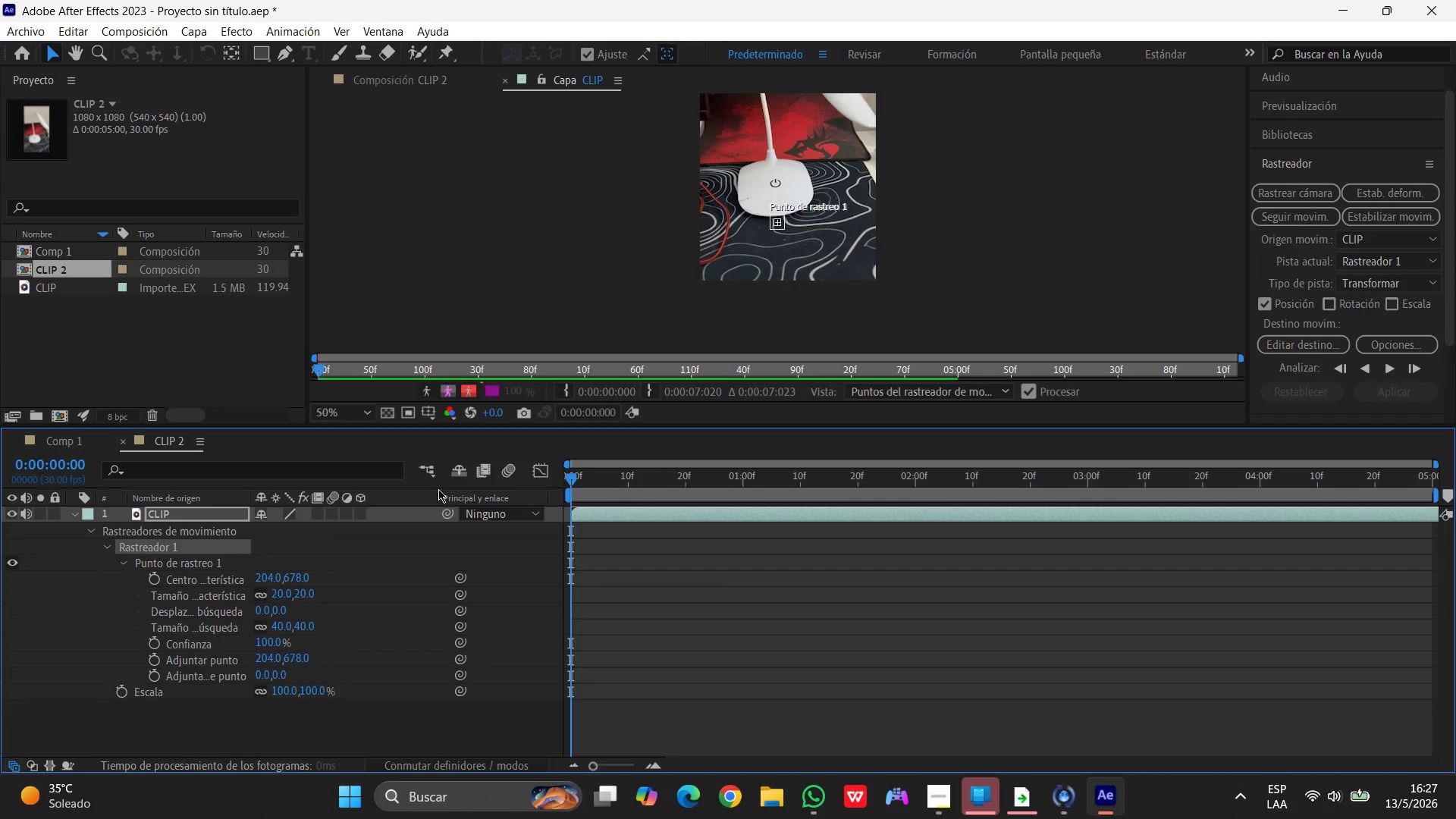 
wait(11.81)
 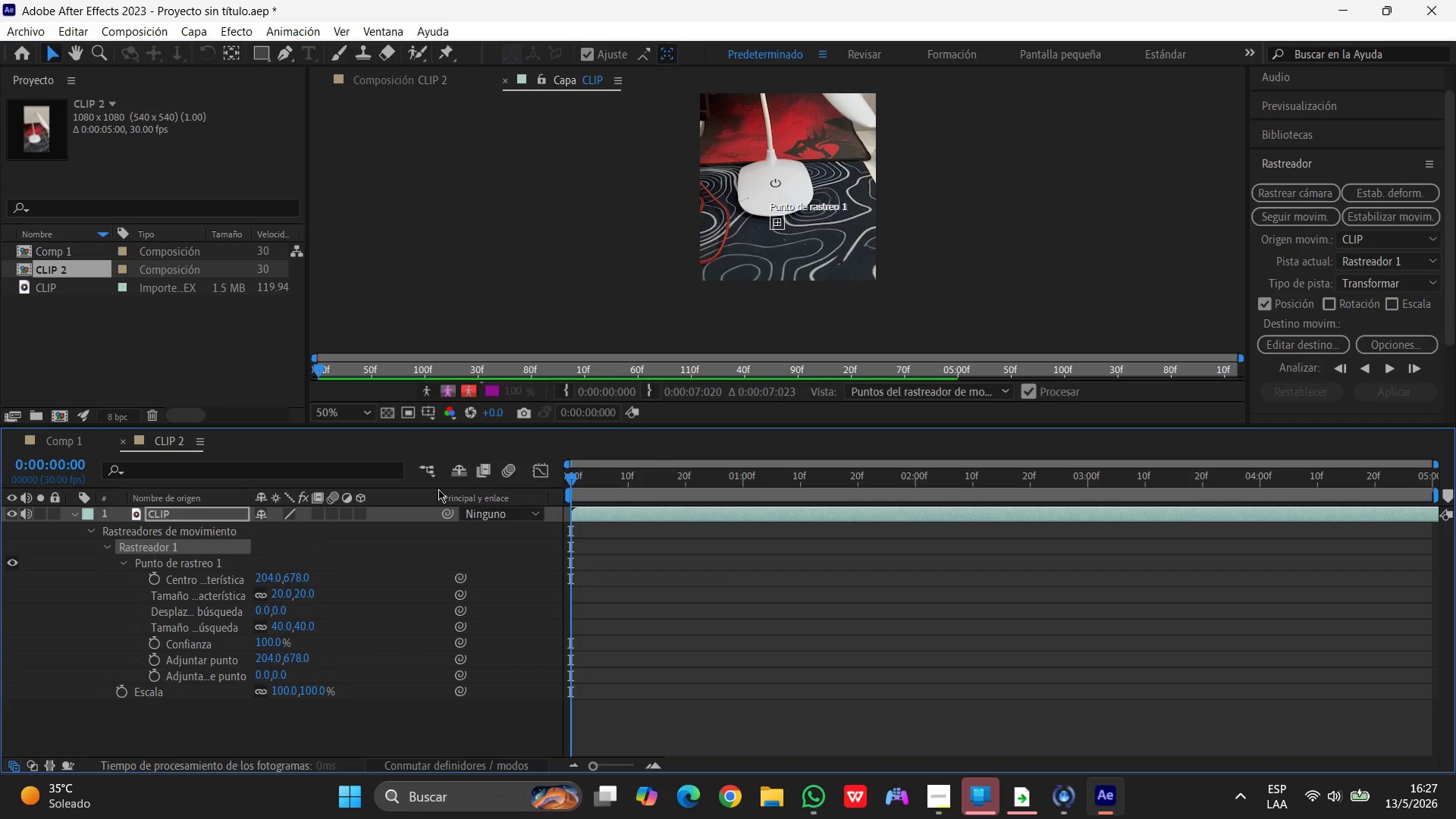 
scroll: coordinate [814, 292], scroll_direction: up, amount: 1.0
 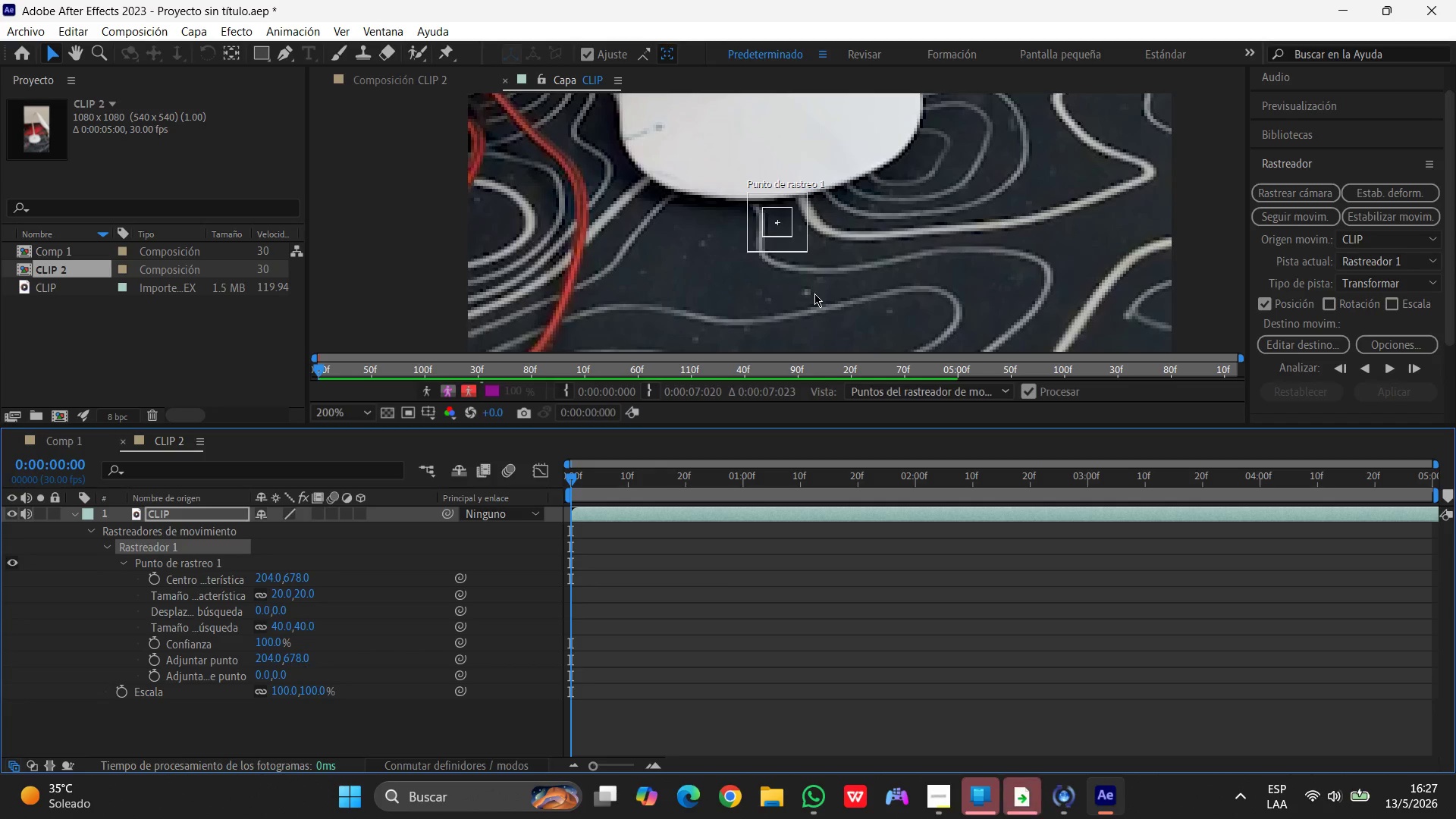 
scroll: coordinate [814, 293], scroll_direction: none, amount: 0.0
 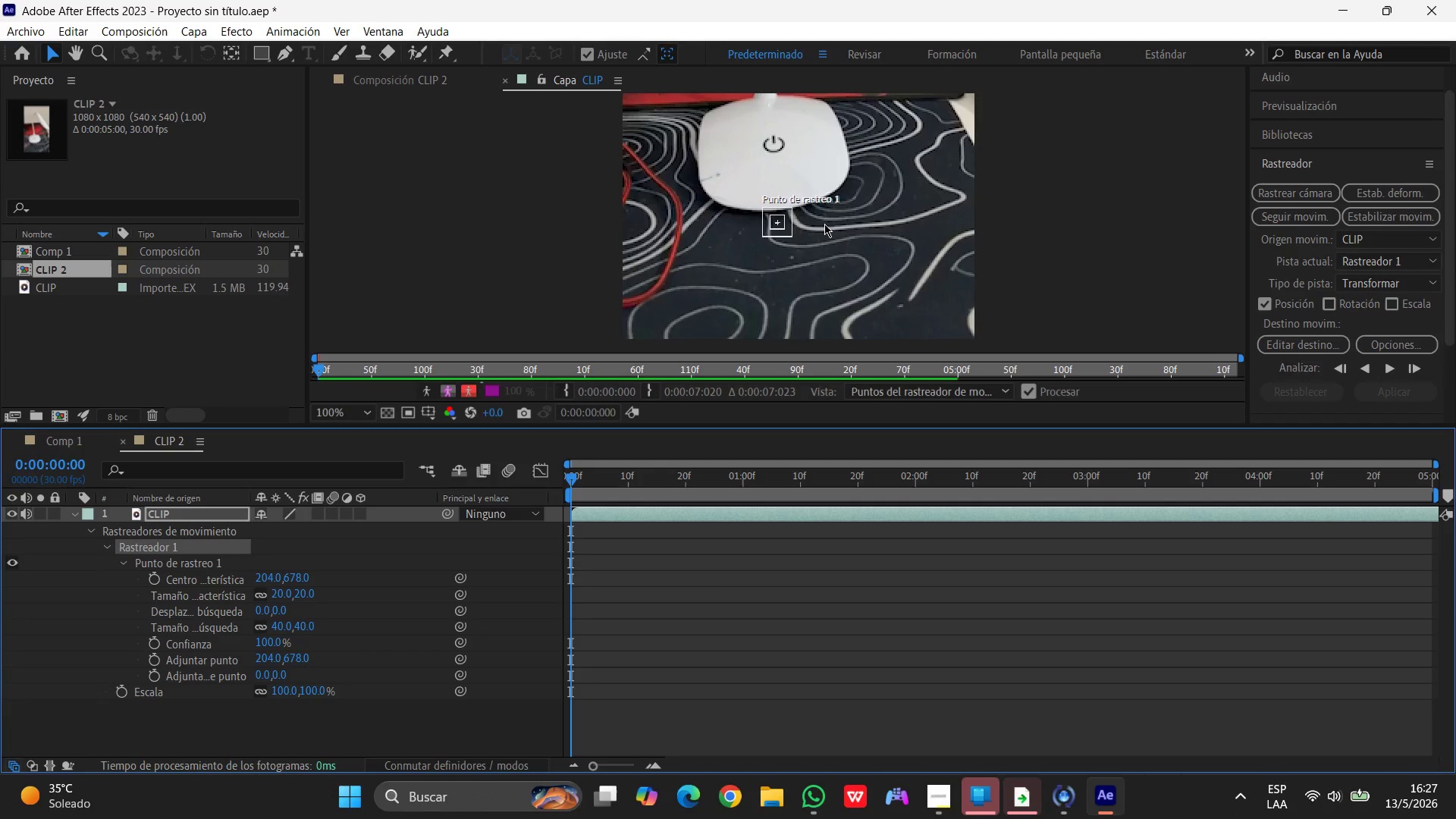 
wait(5.01)
 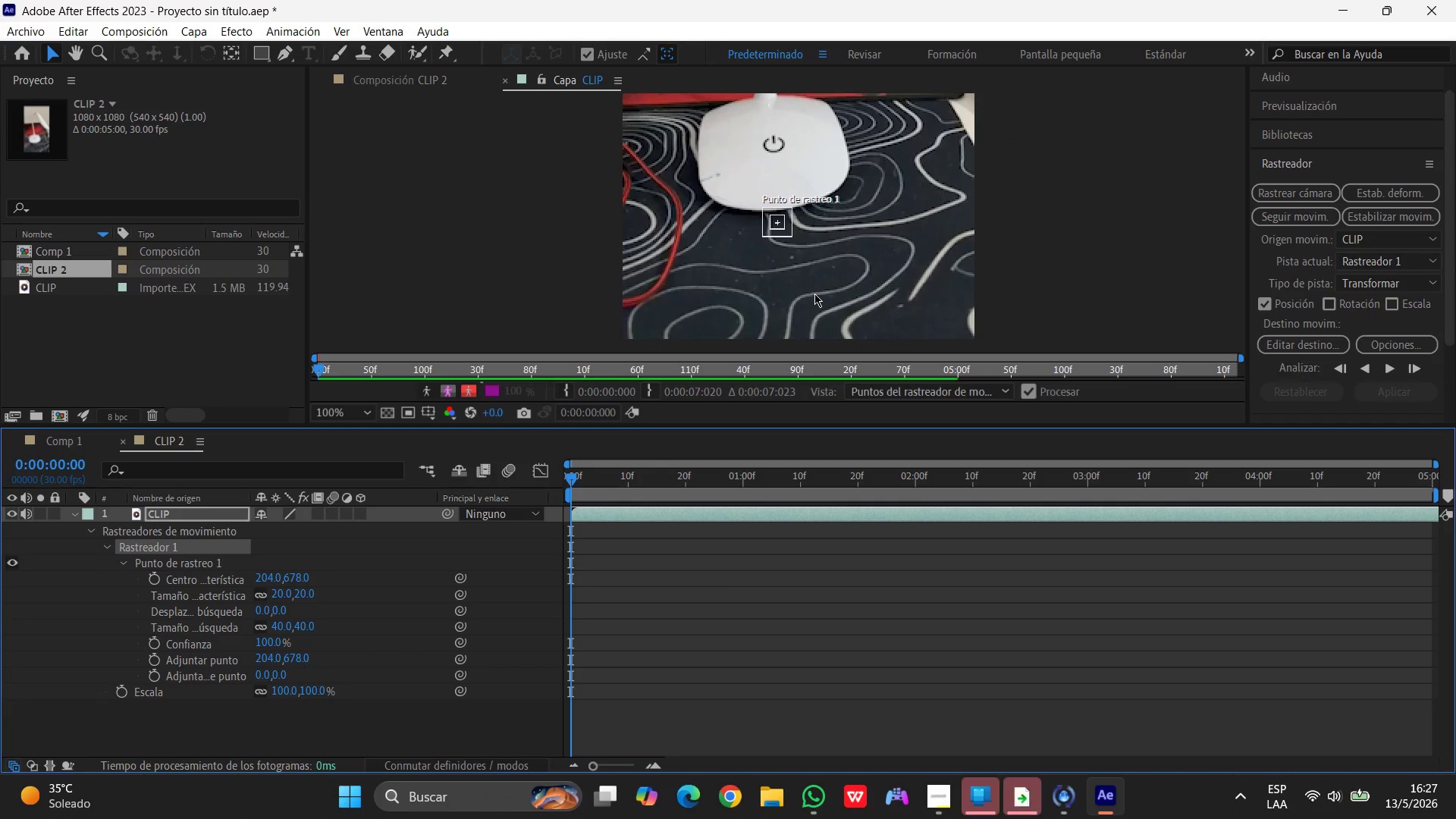 
left_click_drag(start_coordinate=[781, 223], to_coordinate=[780, 210])
 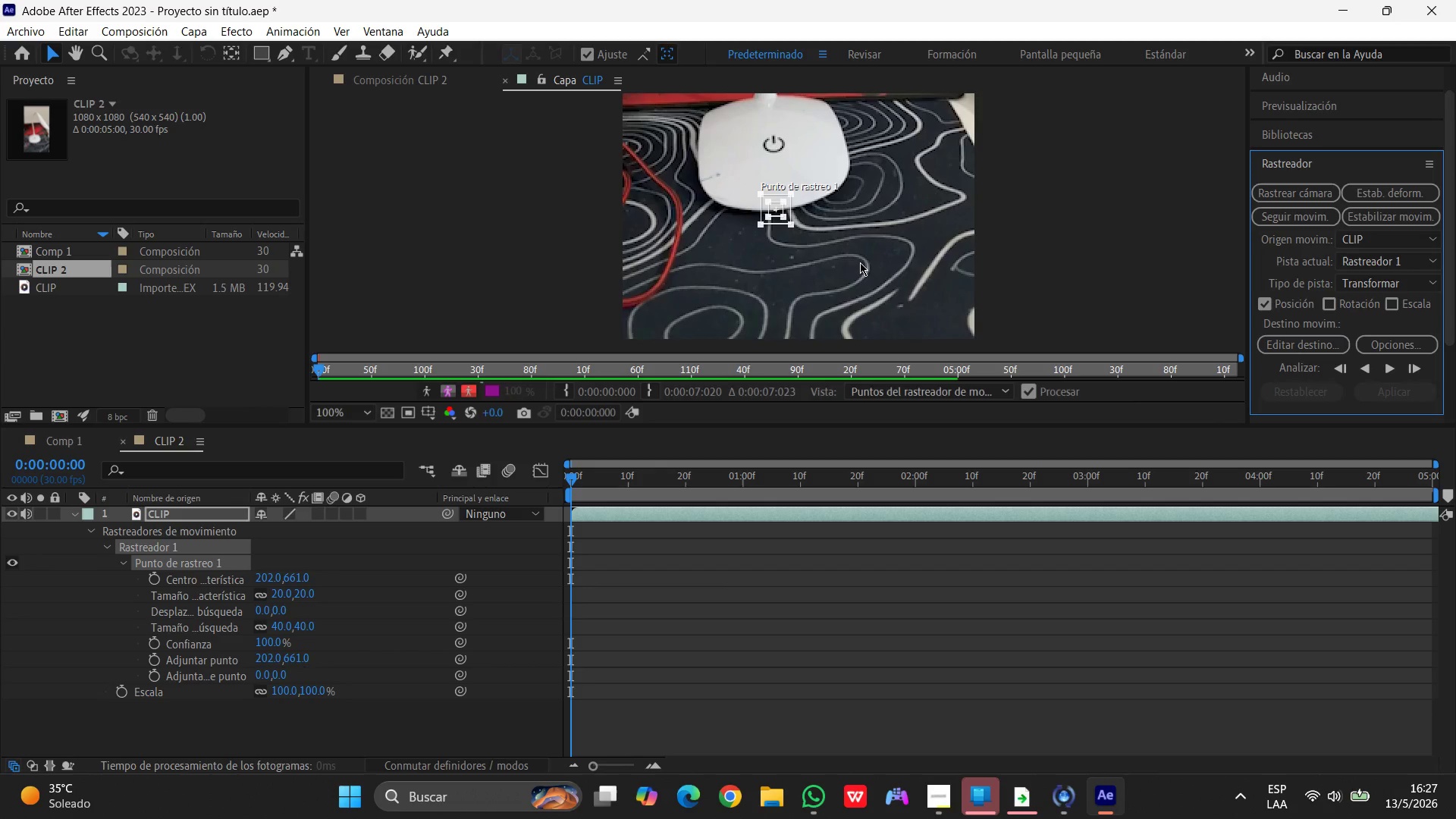 
wait(8.89)
 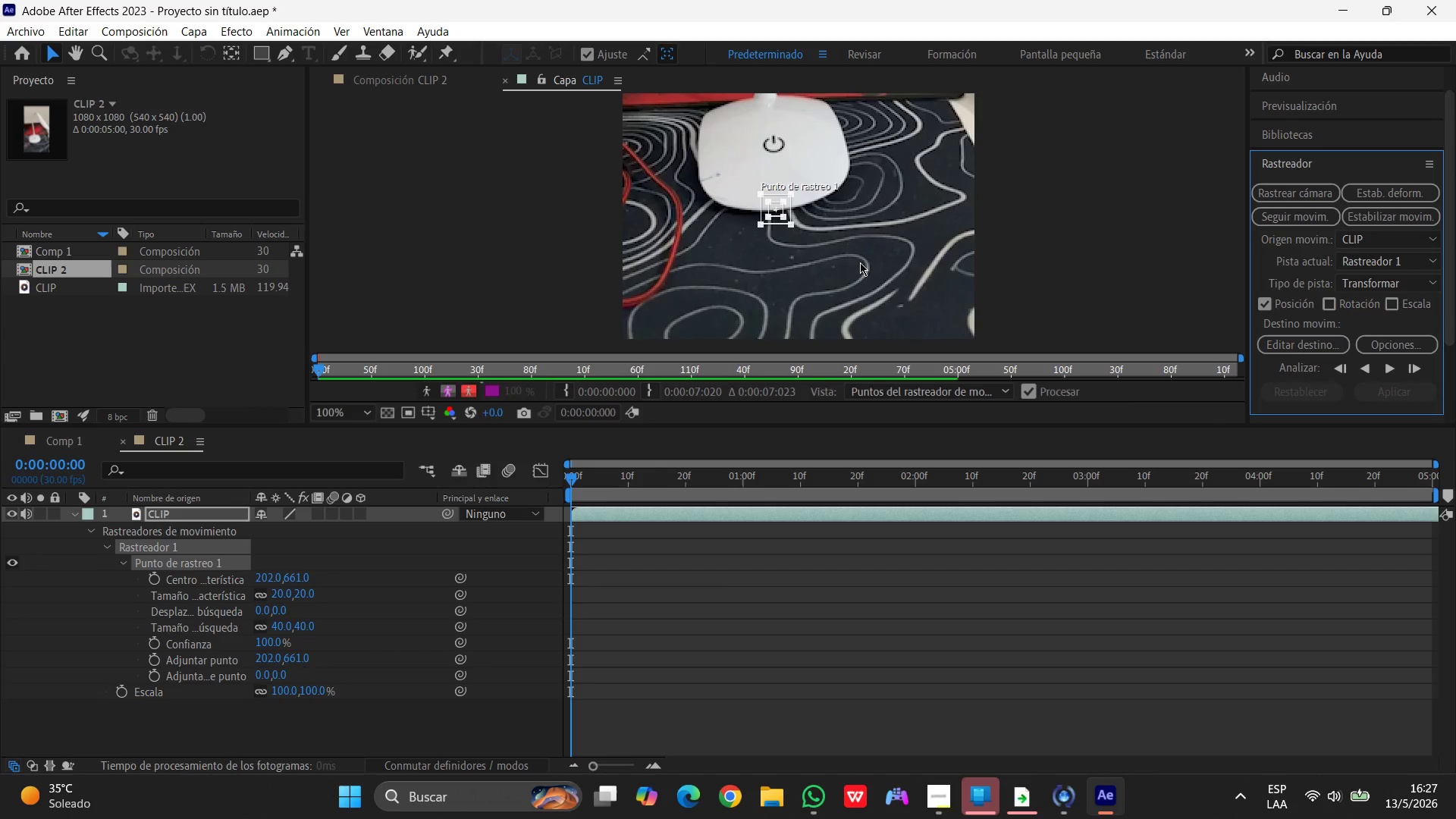 
left_click([1382, 368])
 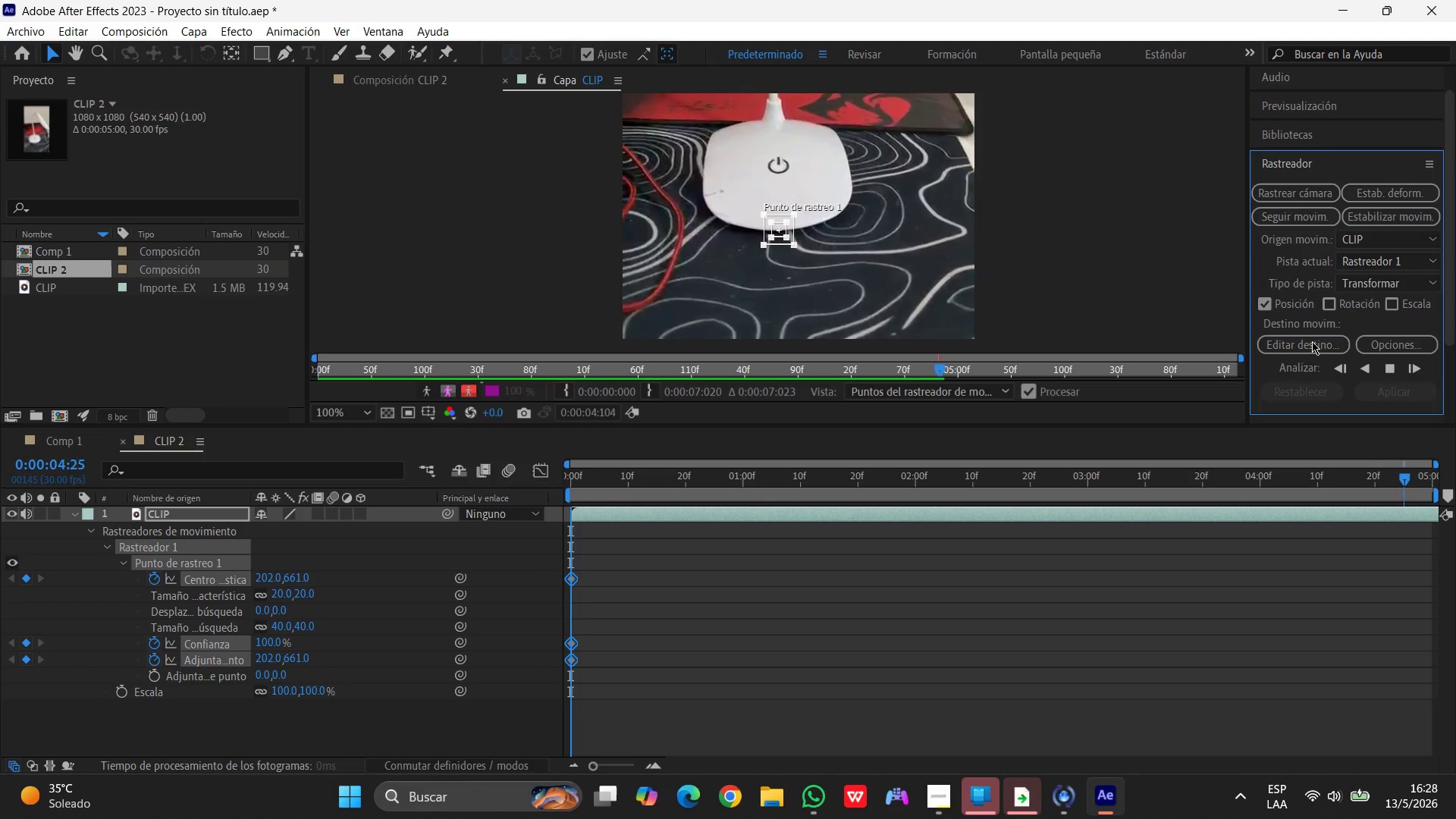 
wait(34.58)
 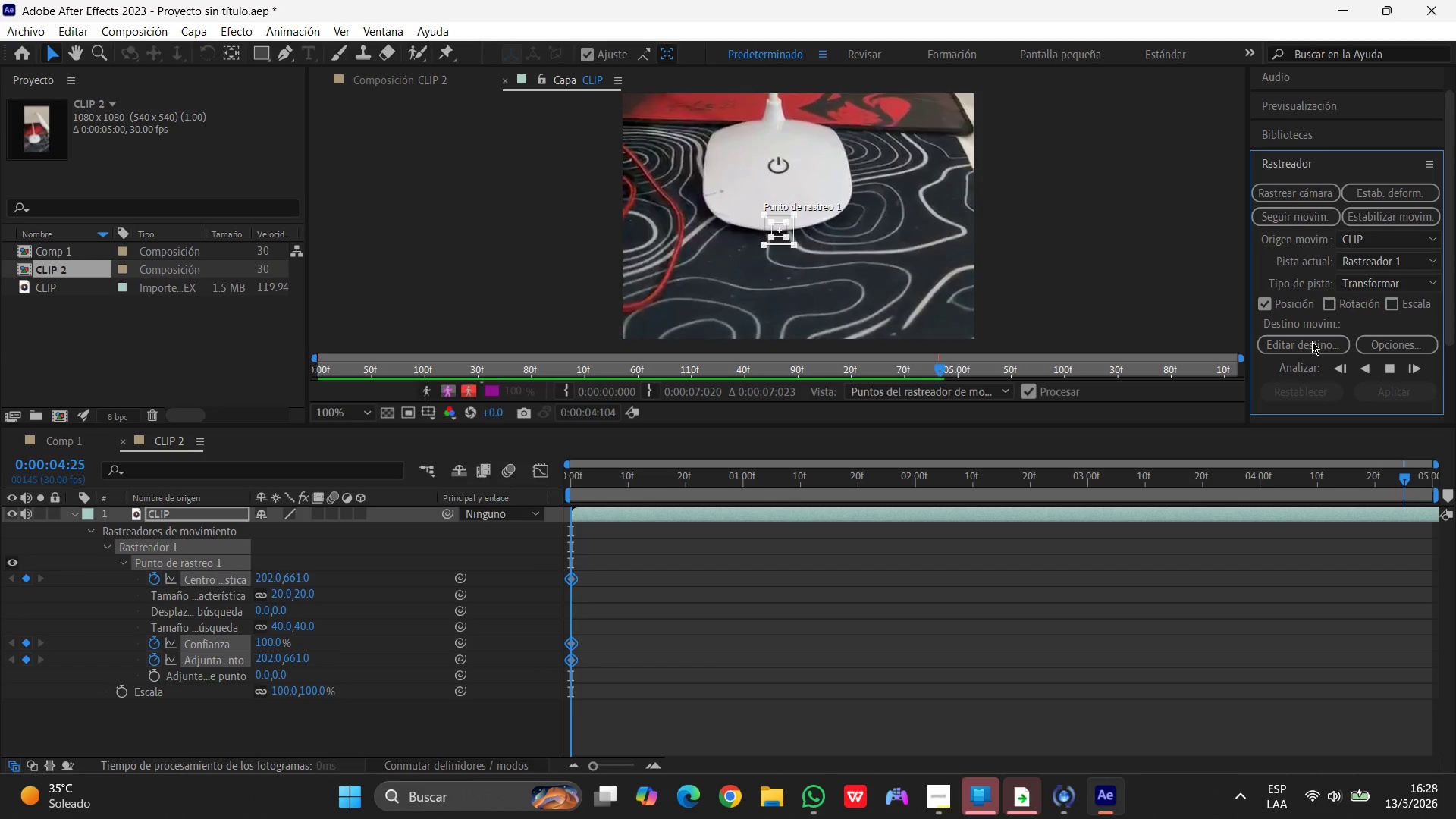 
left_click_drag(start_coordinate=[1241, 358], to_coordinate=[1012, 368])
 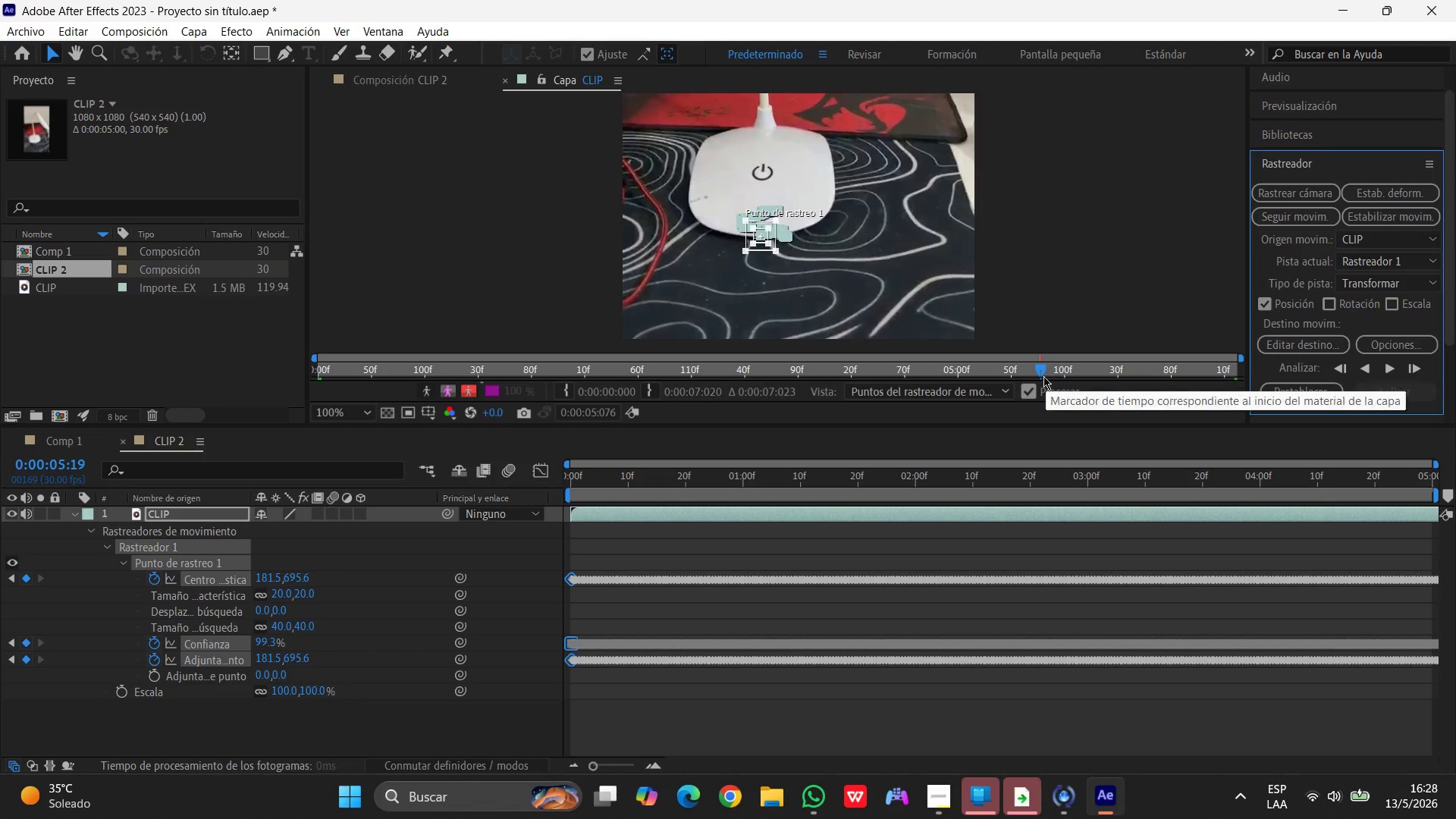 
left_click_drag(start_coordinate=[1040, 372], to_coordinate=[1012, 374])
 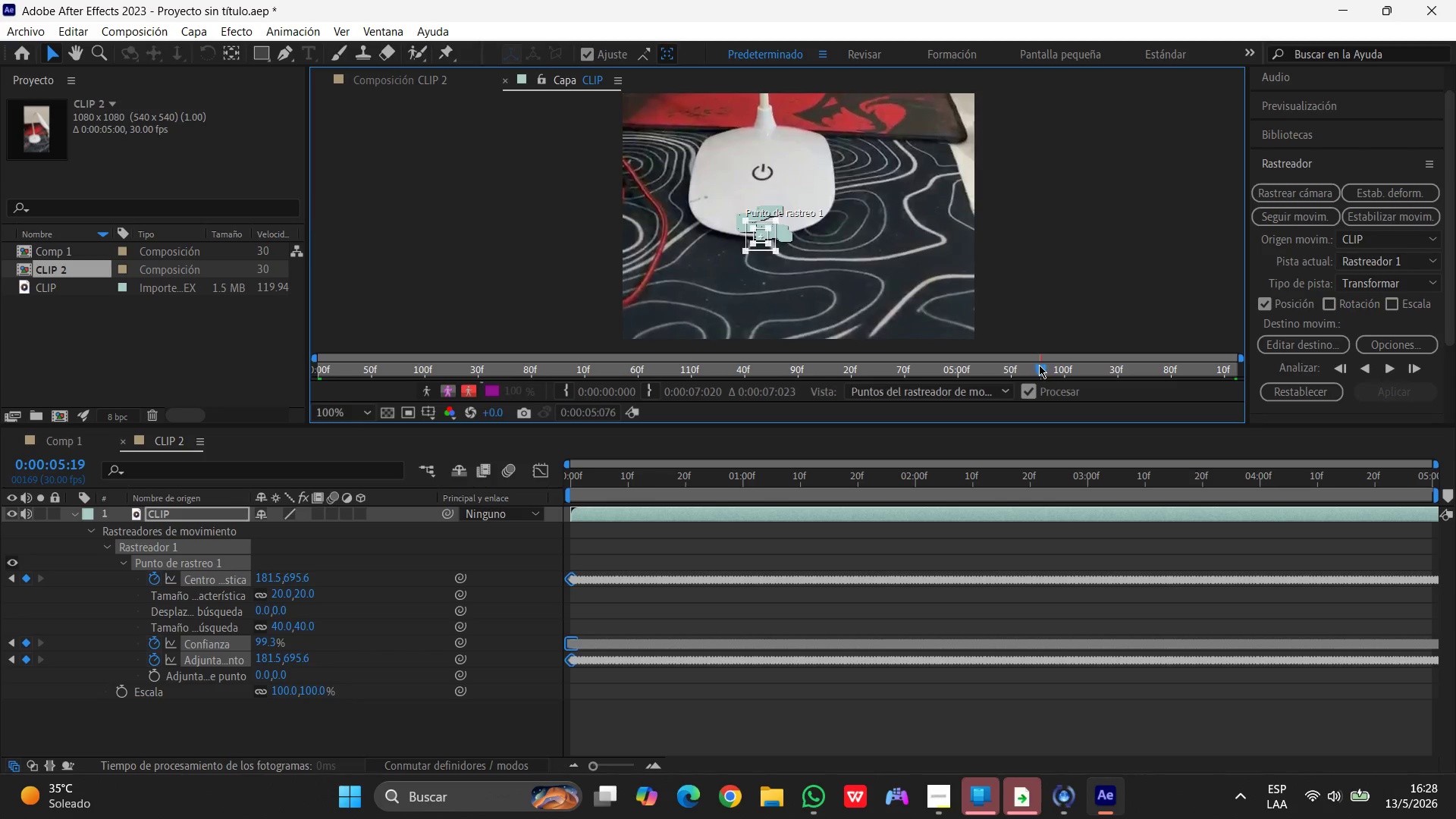 
left_click_drag(start_coordinate=[1039, 365], to_coordinate=[1035, 368])
 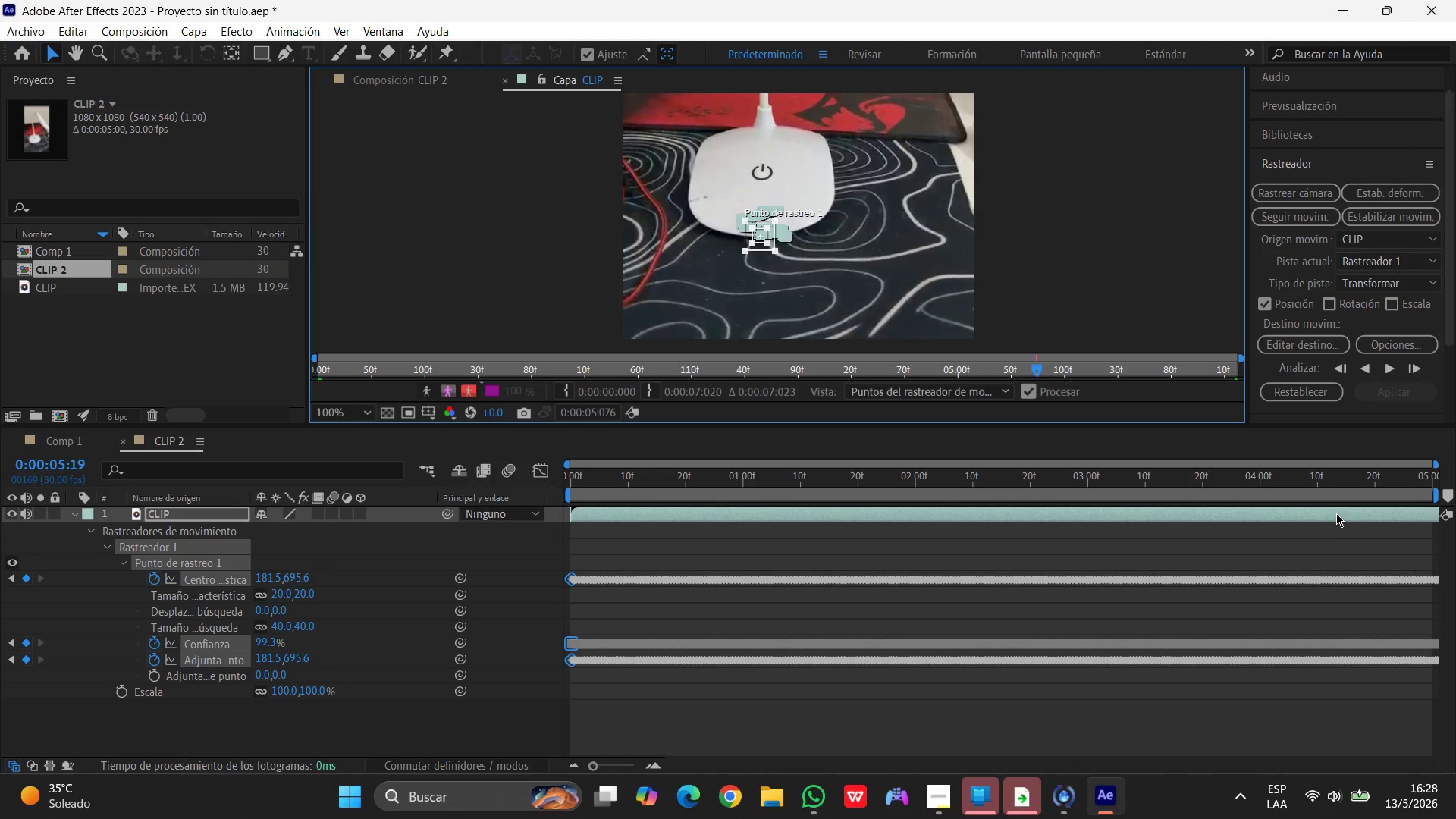 
left_click([1340, 511])
 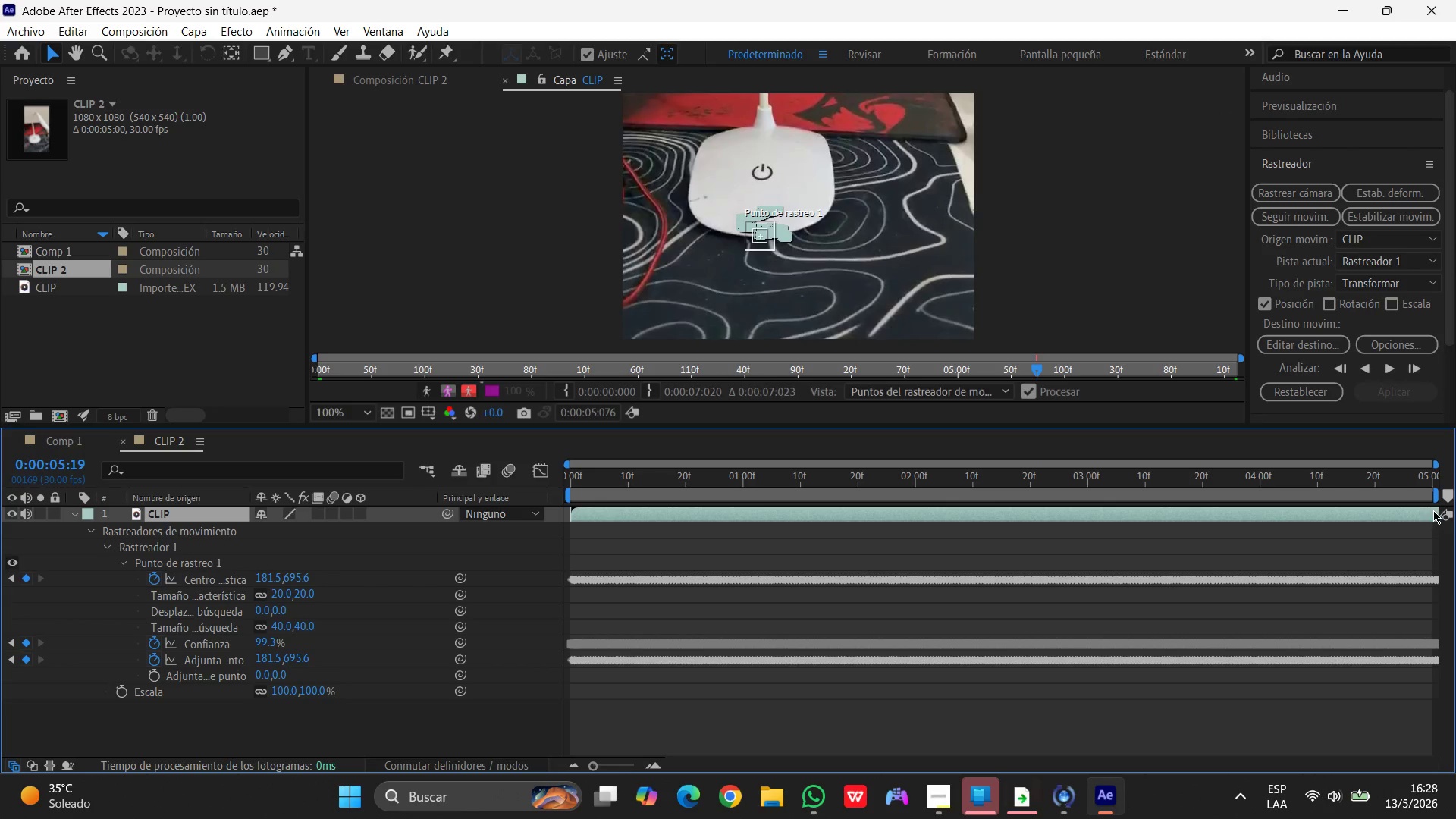 
left_click([1436, 510])
 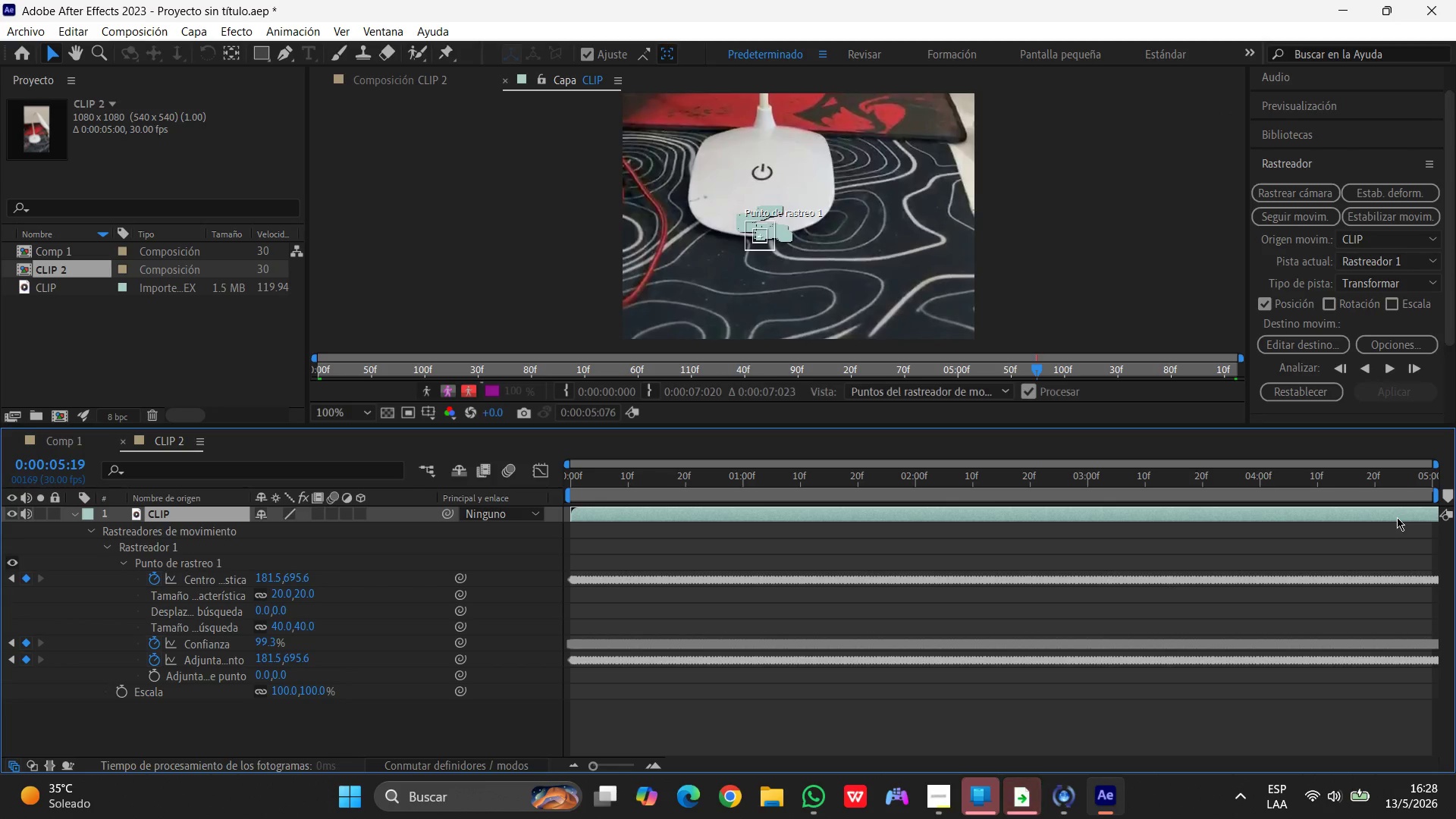 
left_click_drag(start_coordinate=[1397, 517], to_coordinate=[1315, 517])
 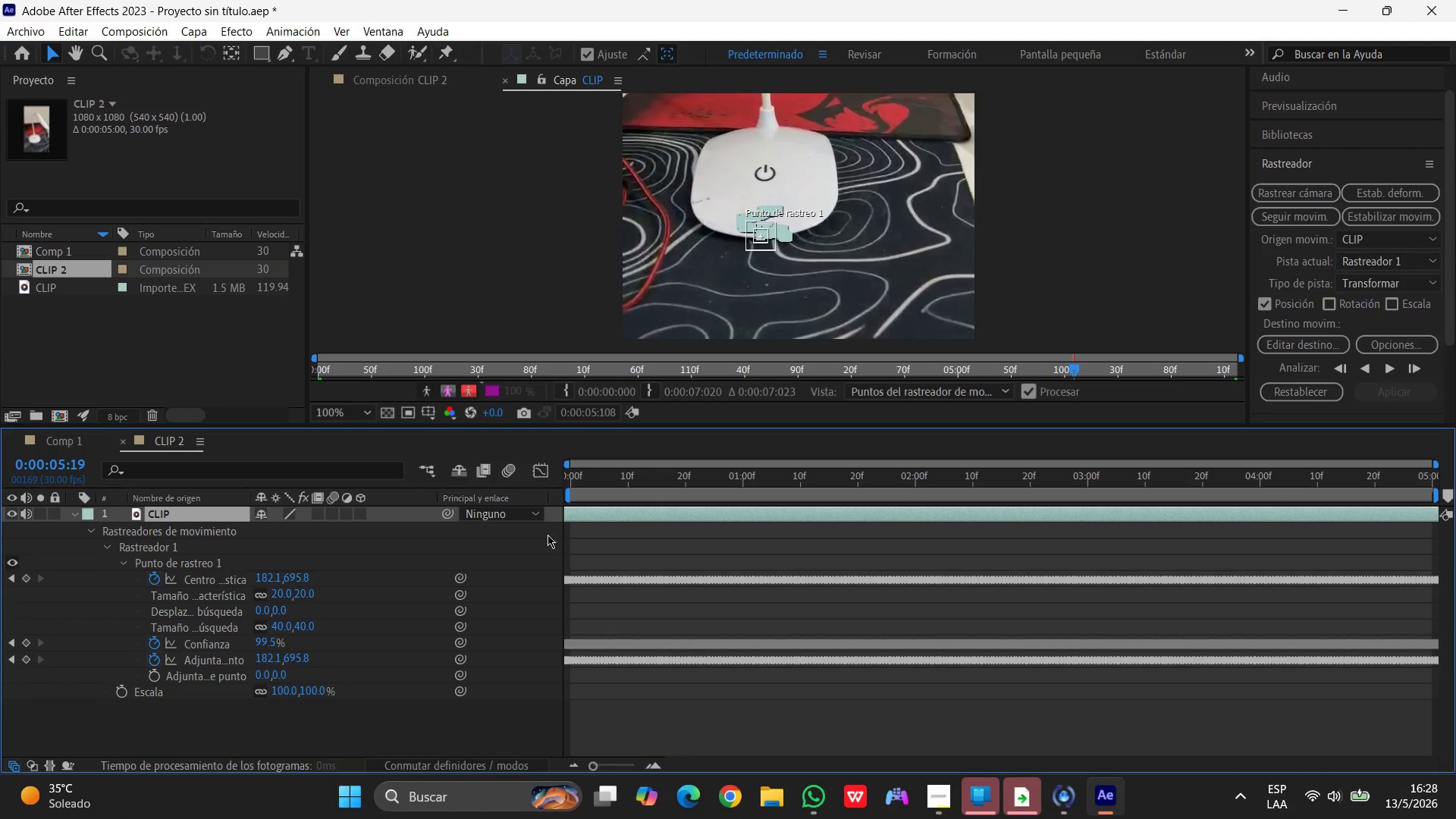 
left_click_drag(start_coordinate=[760, 516], to_coordinate=[538, 491])
 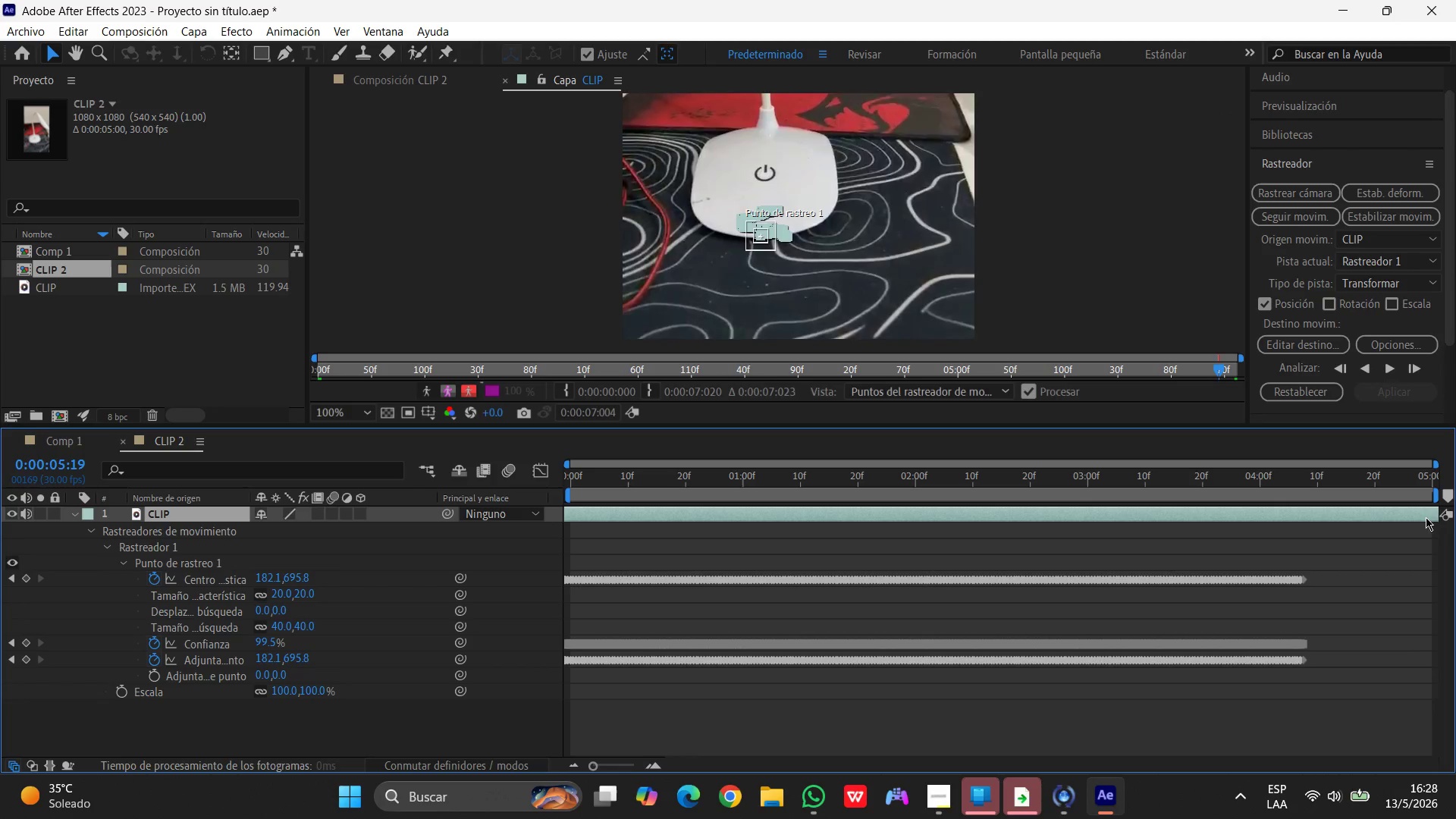 
left_click_drag(start_coordinate=[1419, 513], to_coordinate=[1240, 510])
 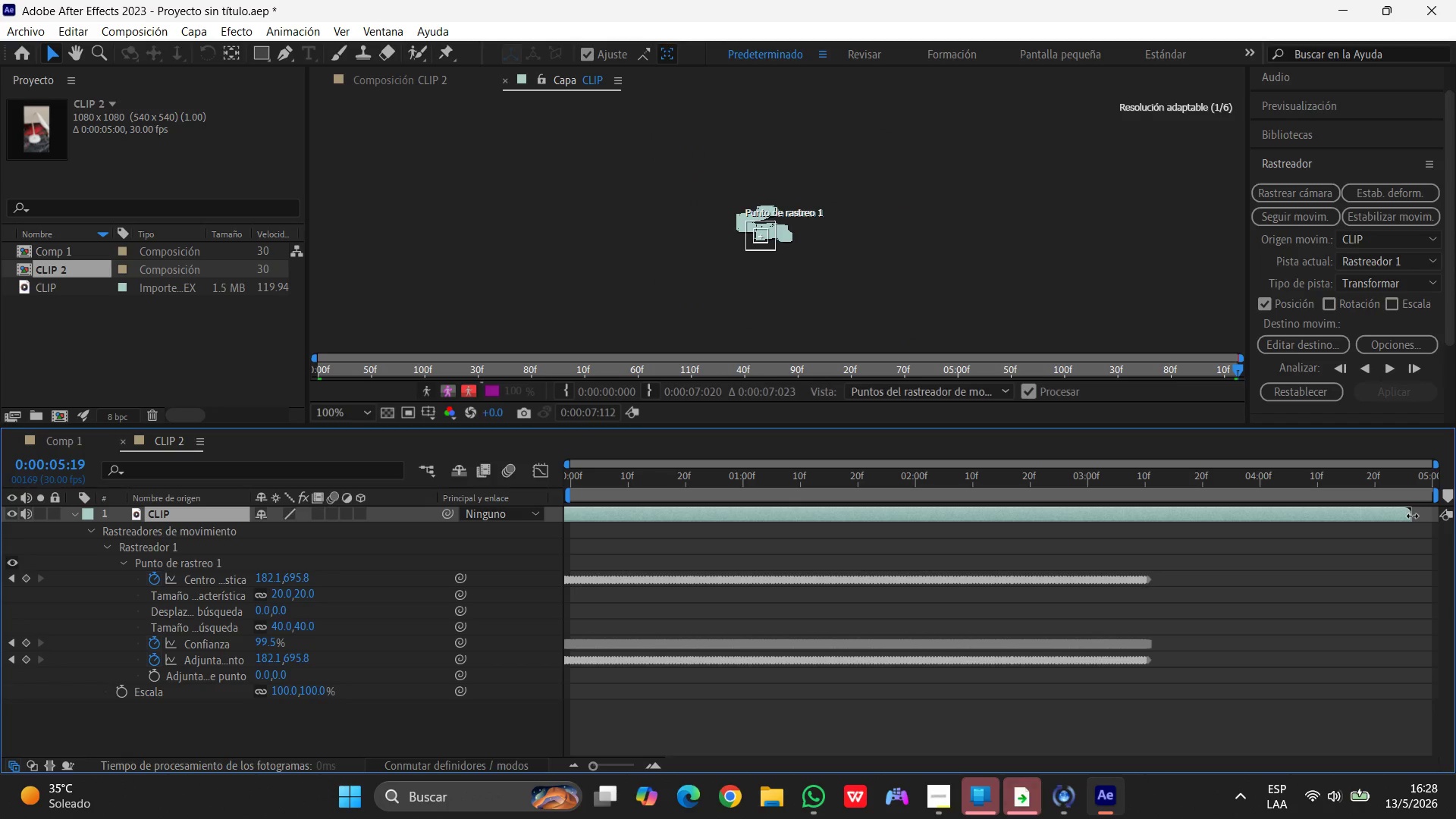 
left_click_drag(start_coordinate=[1410, 516], to_coordinate=[1119, 513])
 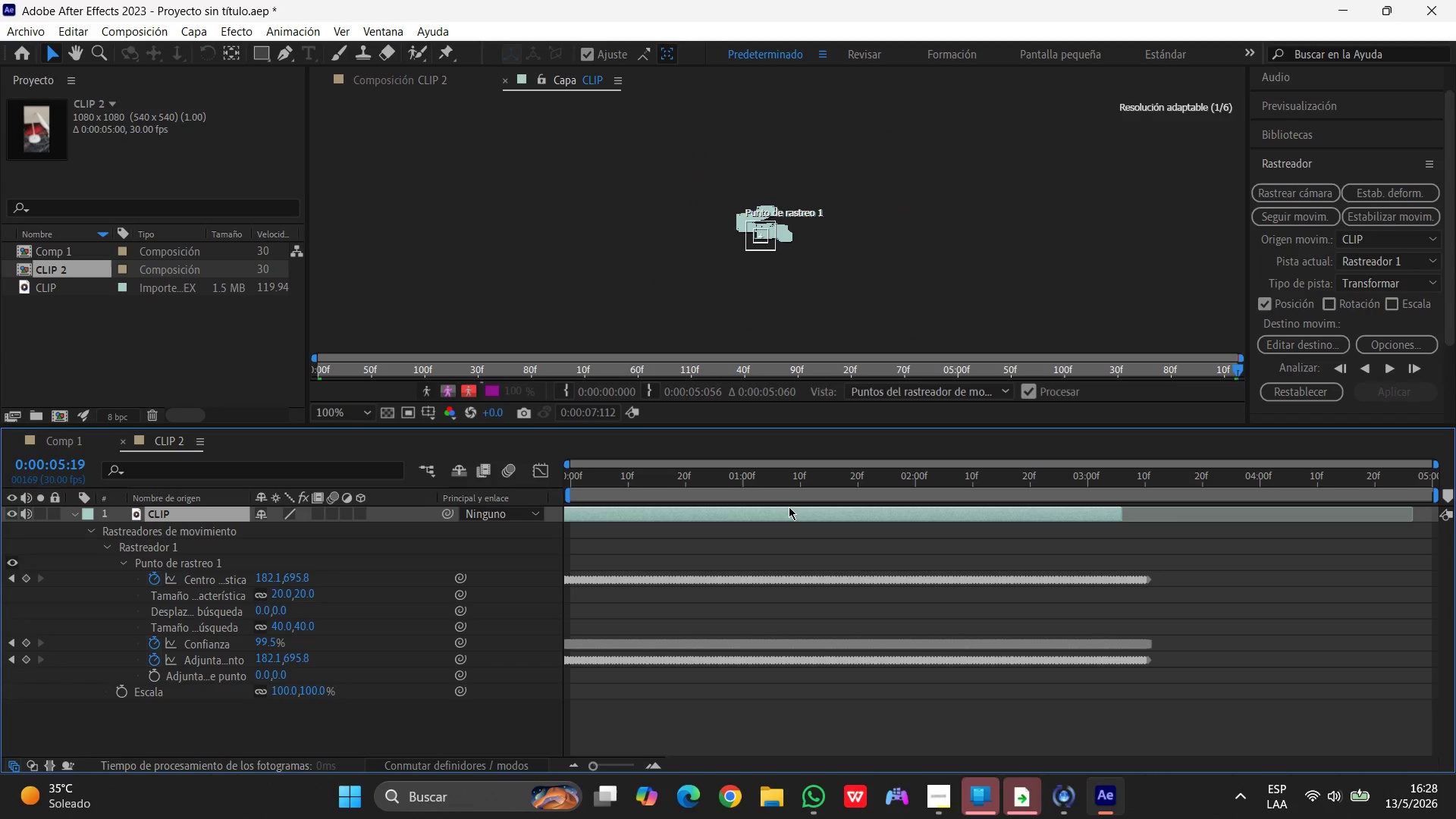 
left_click_drag(start_coordinate=[789, 507], to_coordinate=[1178, 522])
 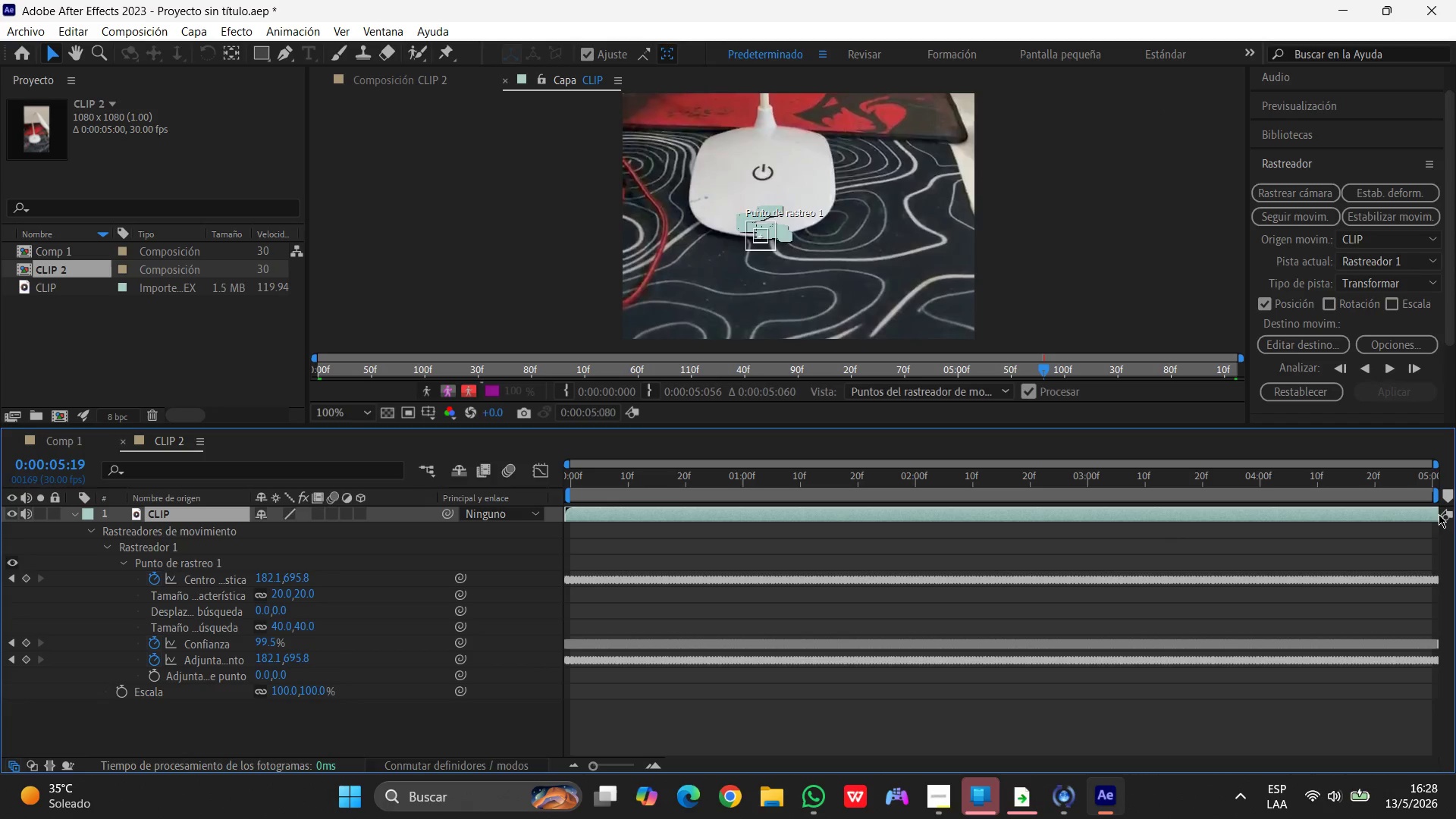 
left_click_drag(start_coordinate=[1425, 516], to_coordinate=[1304, 511])
 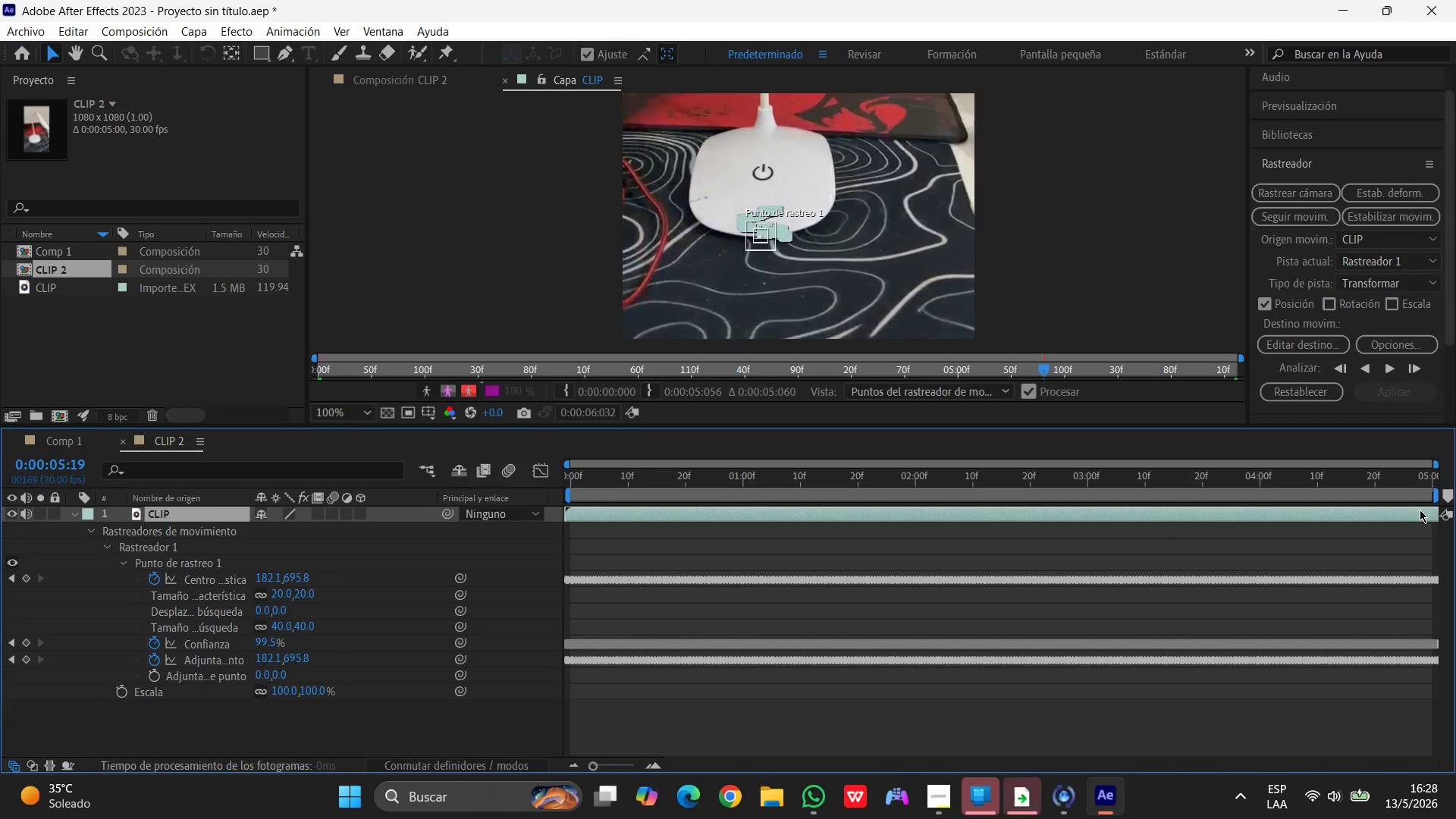 
left_click_drag(start_coordinate=[1420, 510], to_coordinate=[1315, 512])
 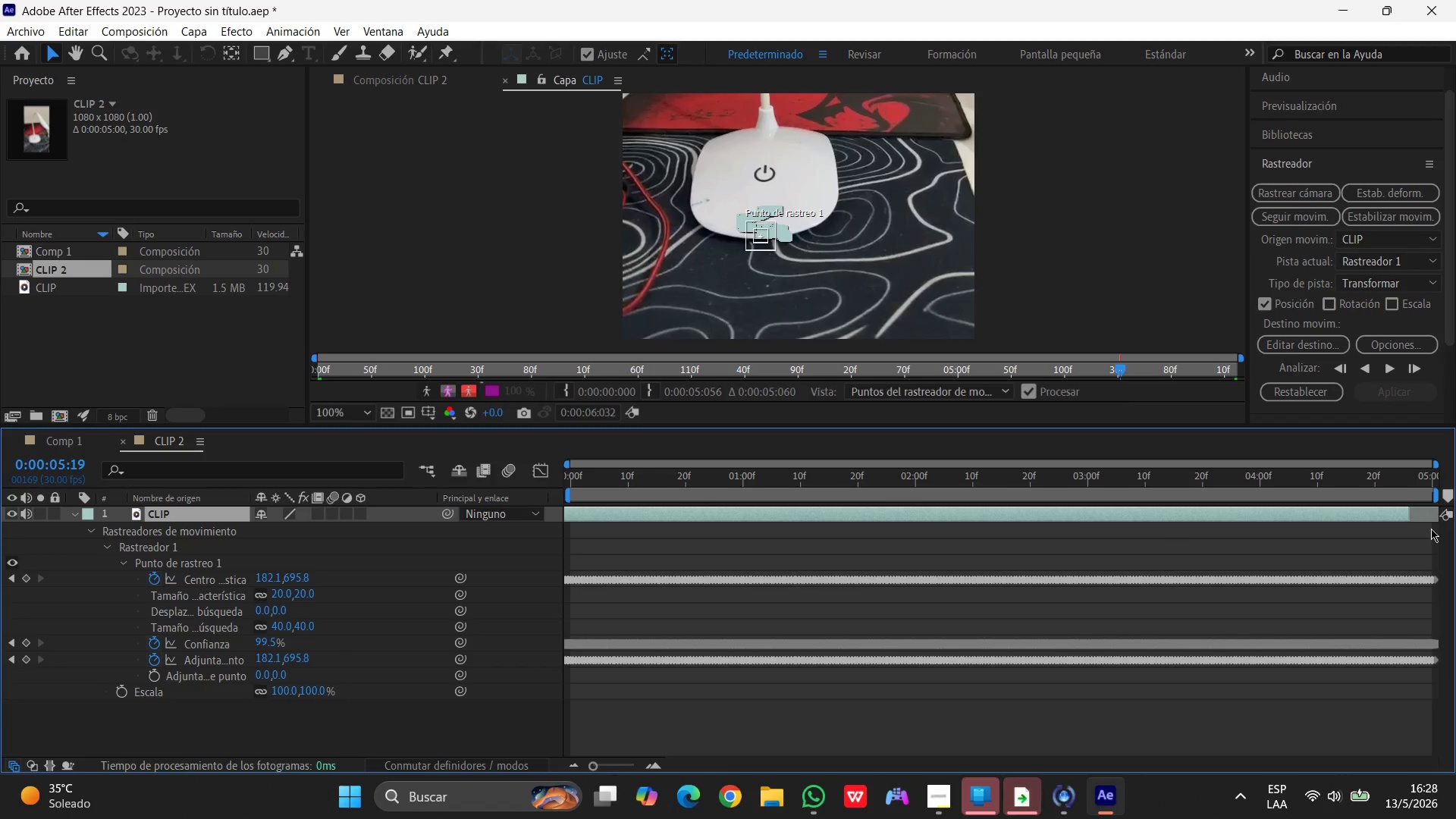 
left_click_drag(start_coordinate=[1408, 515], to_coordinate=[1216, 520])
 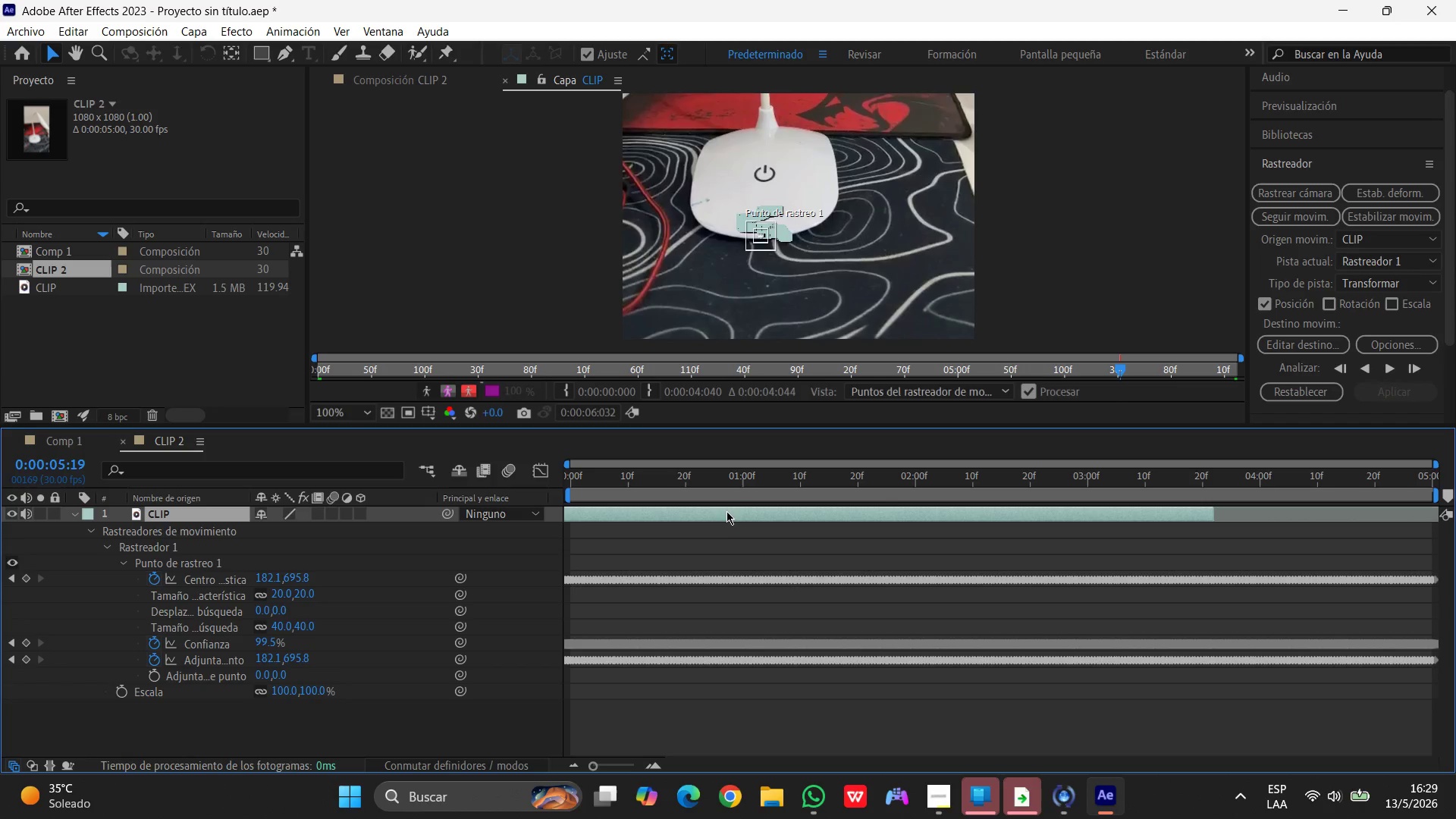 
left_click_drag(start_coordinate=[717, 516], to_coordinate=[802, 522])
 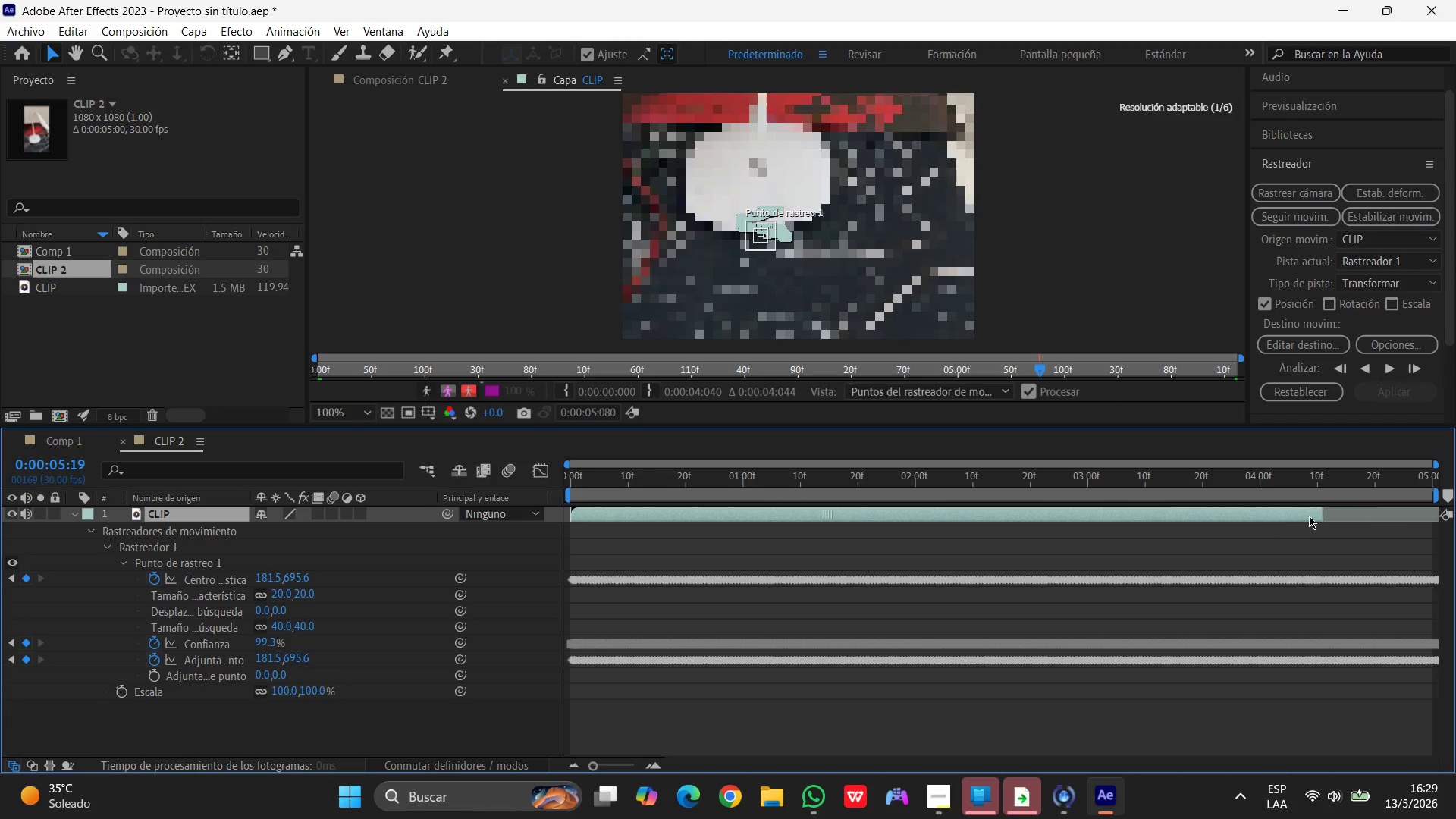 
left_click([1310, 514])
 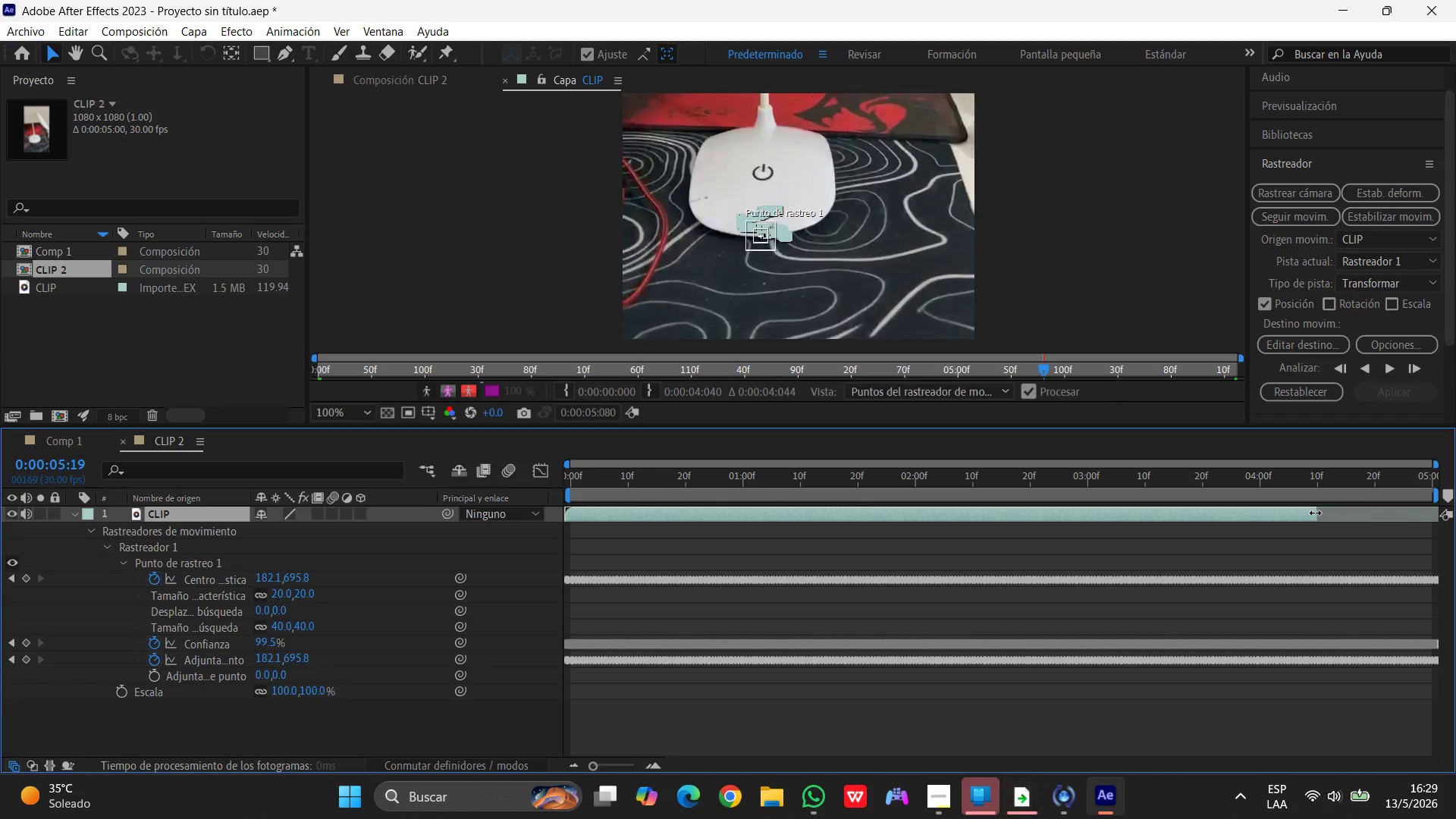 
left_click_drag(start_coordinate=[1315, 513], to_coordinate=[1430, 518])
 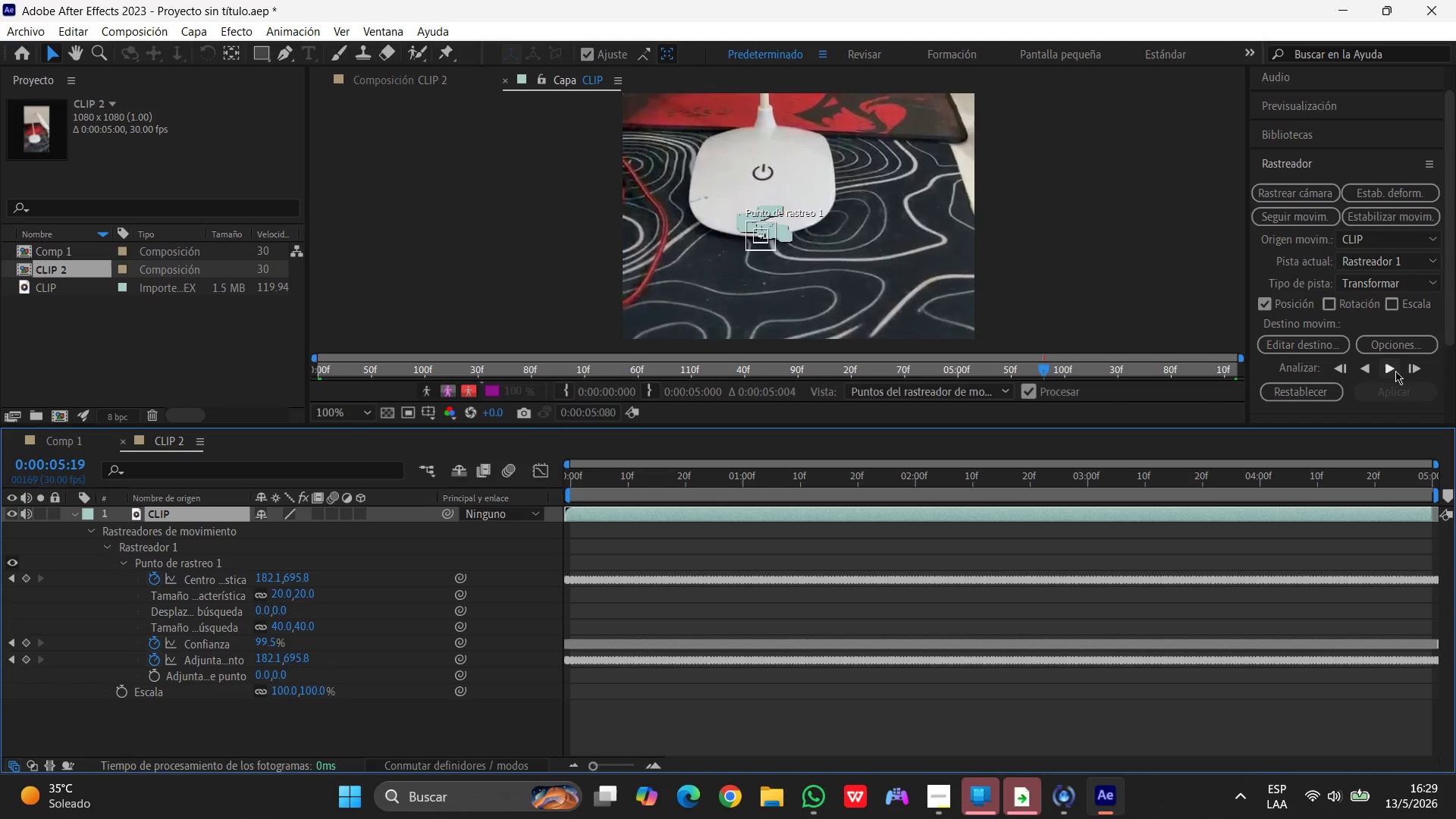 
left_click([1394, 370])
 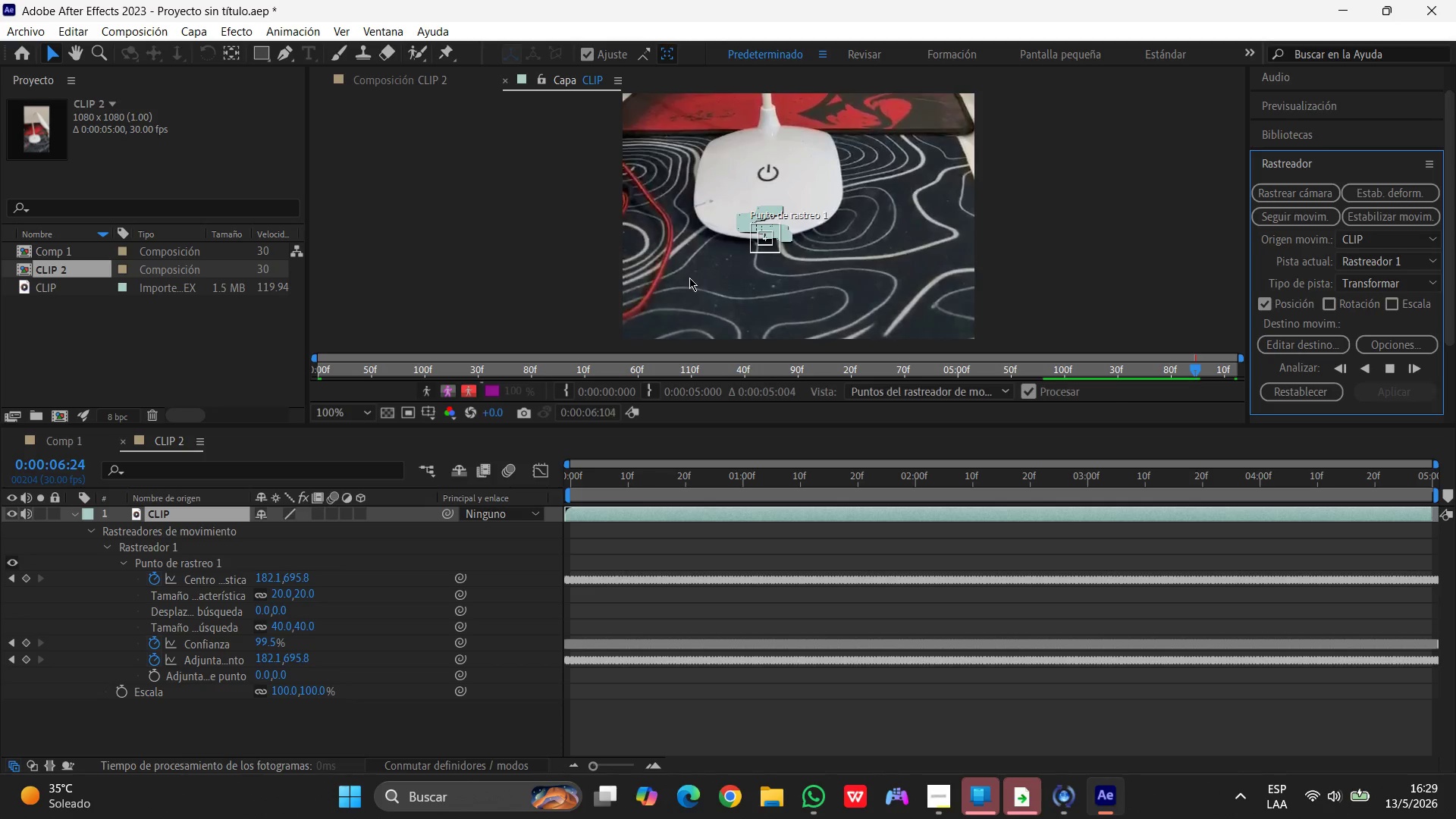 
wait(17.48)
 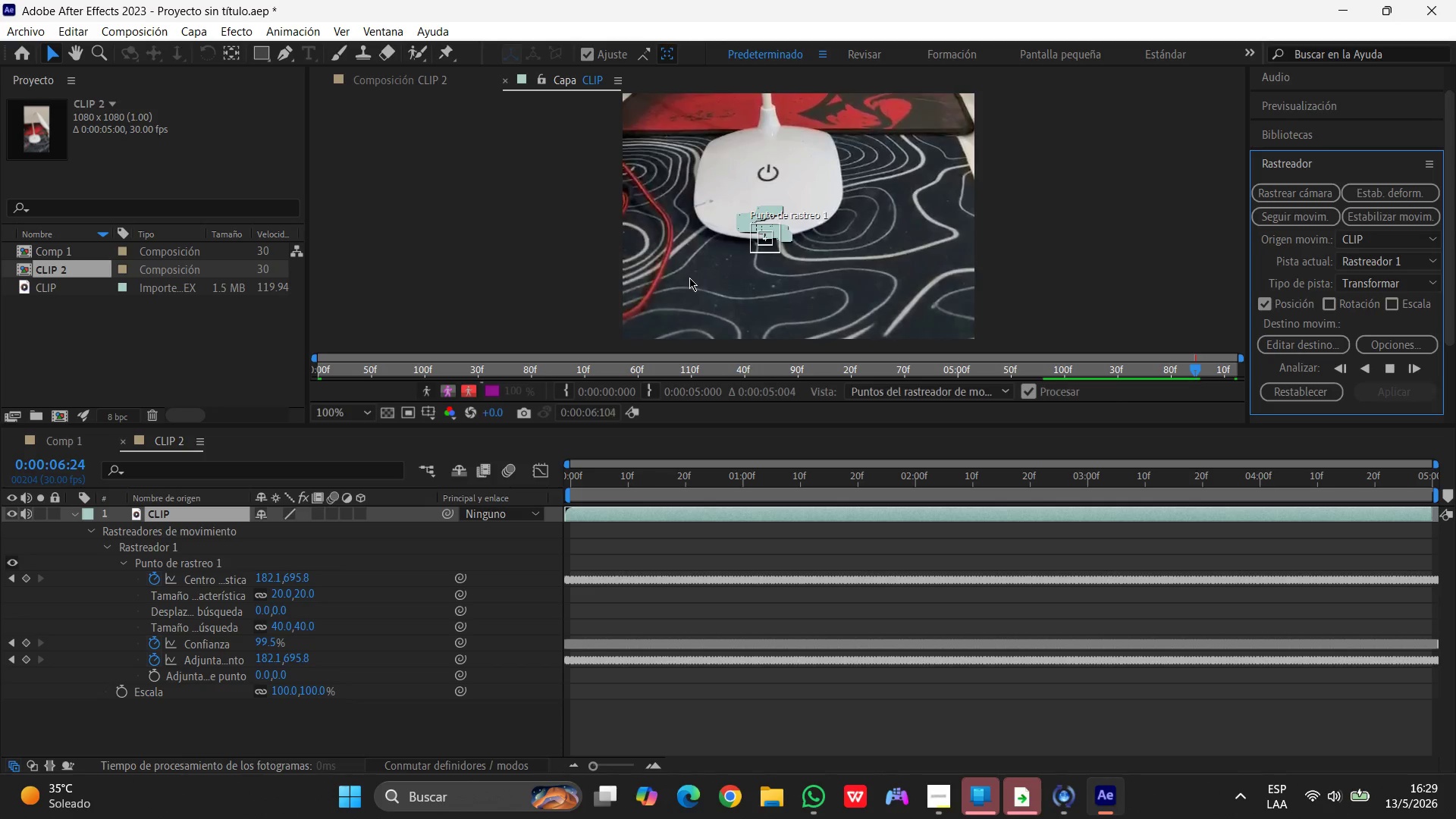 
left_click([1301, 344])
 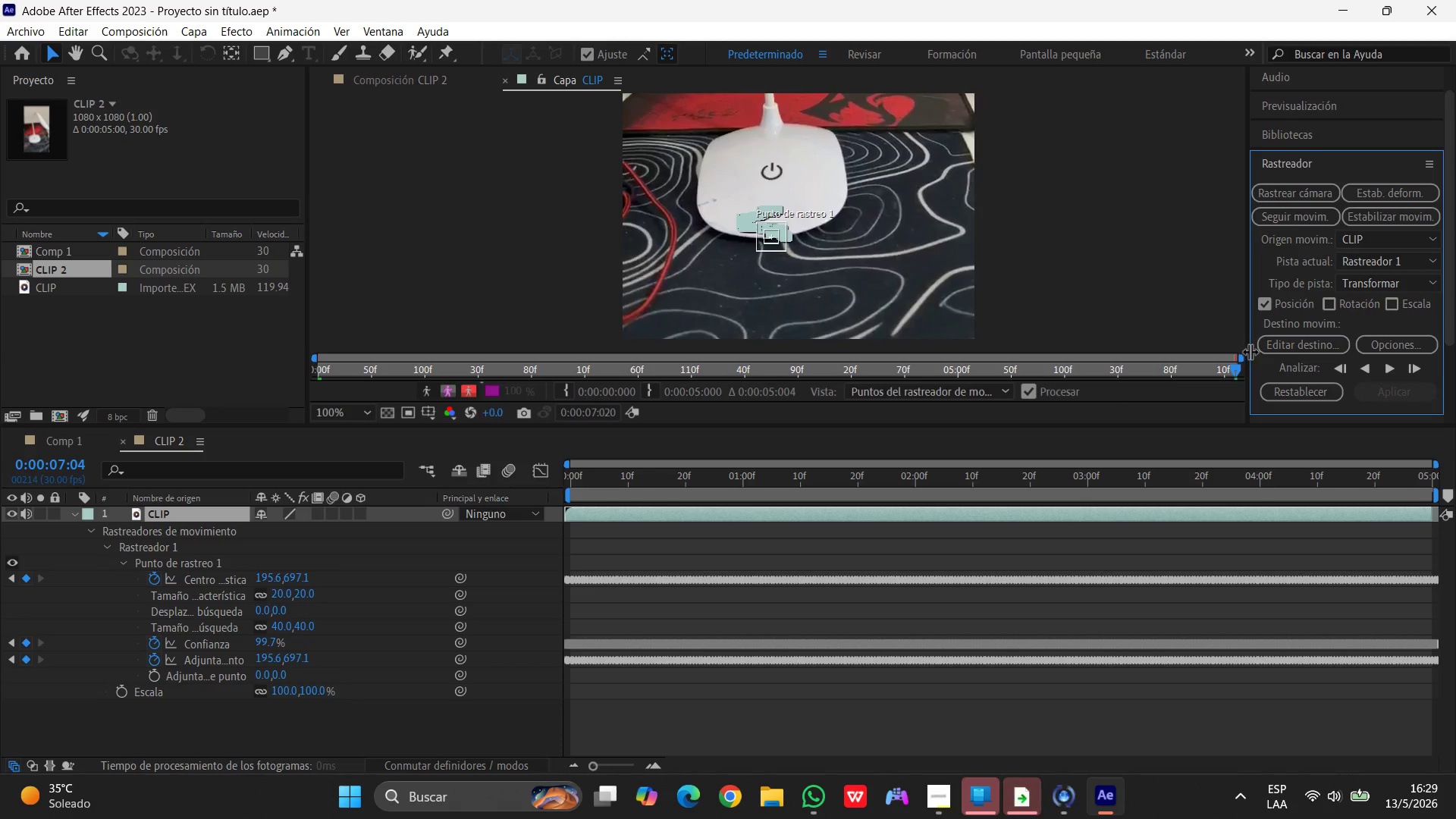 
left_click([1276, 344])
 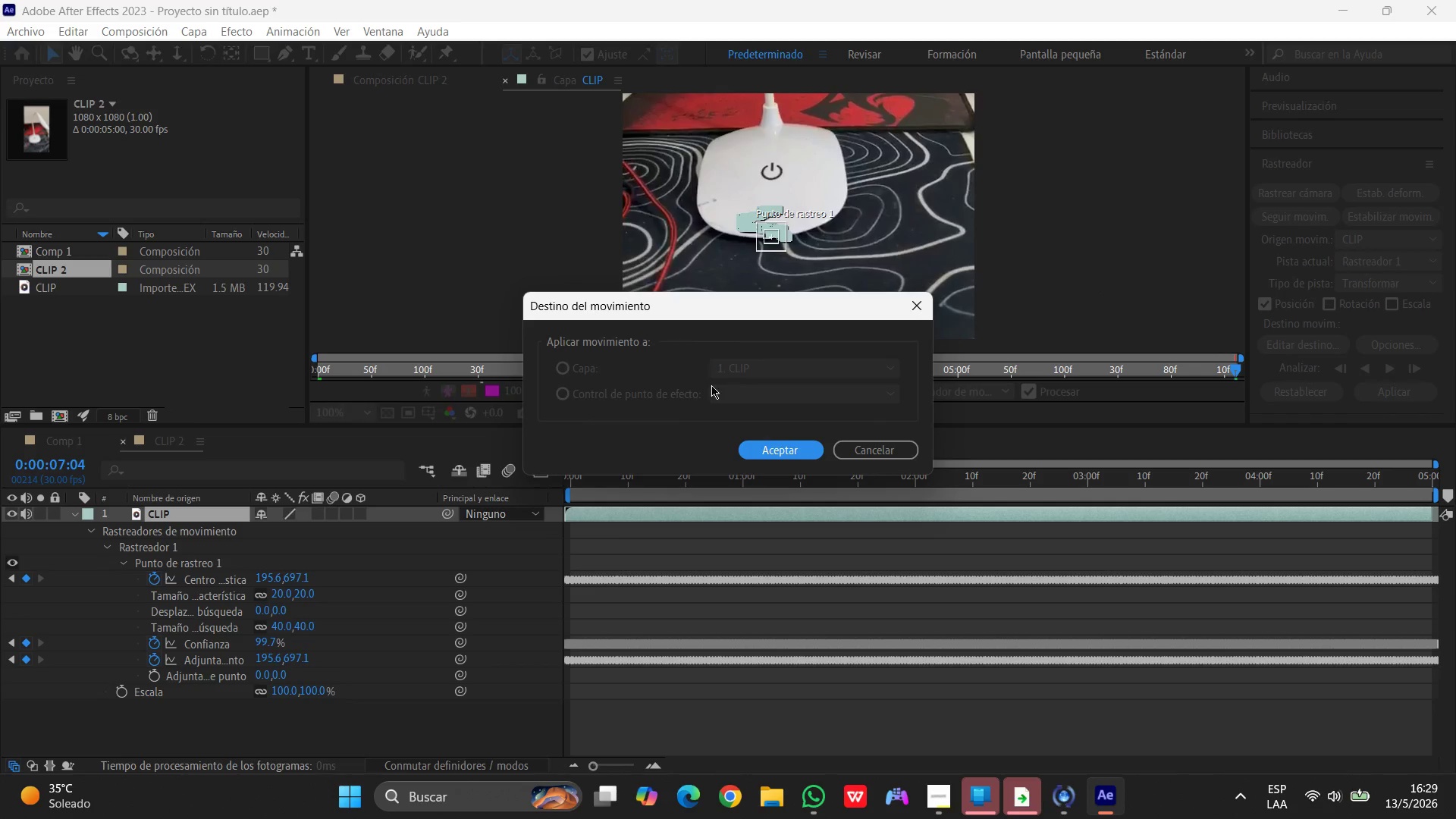 
left_click([795, 452])
 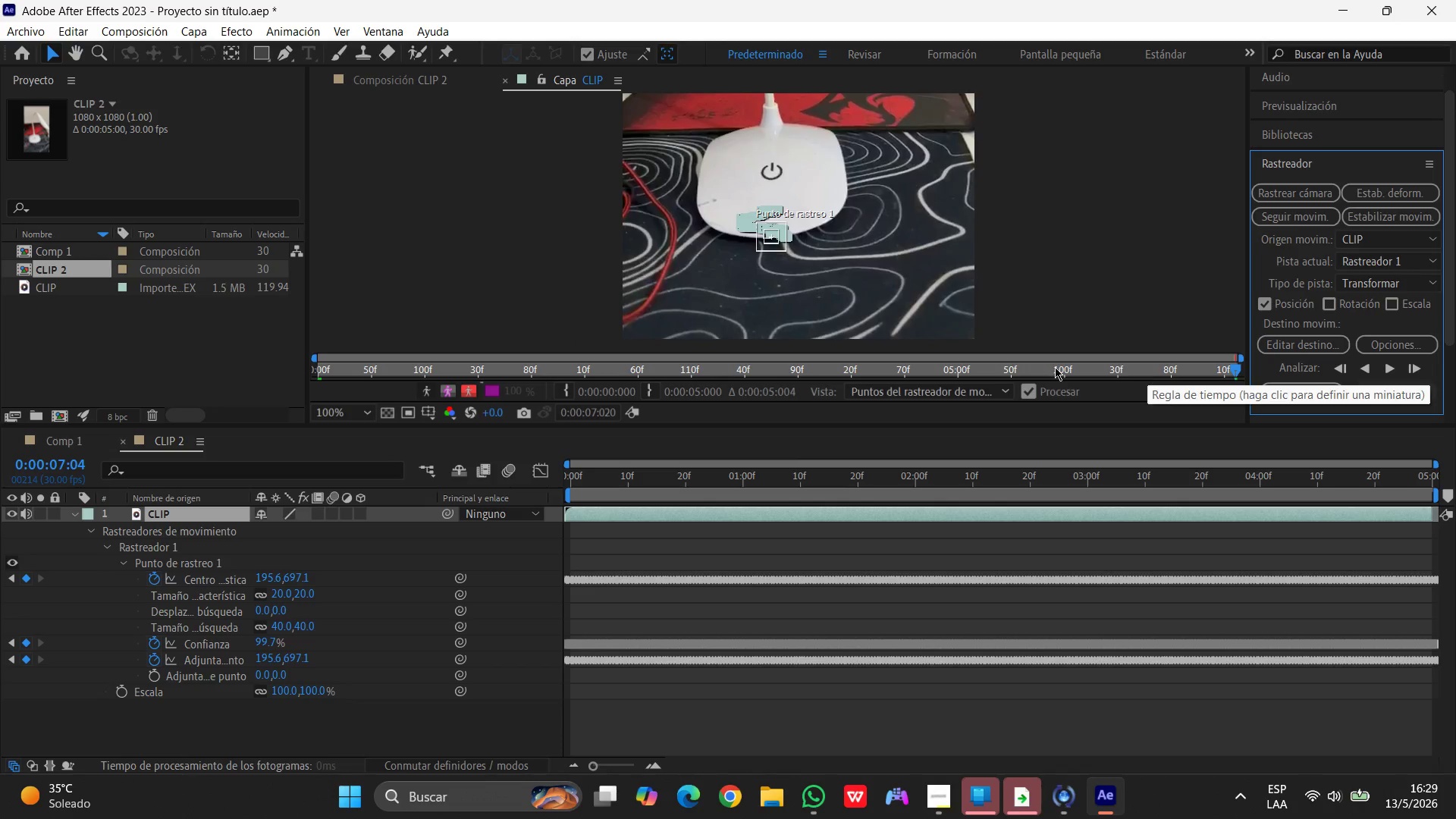 
left_click([1311, 347])
 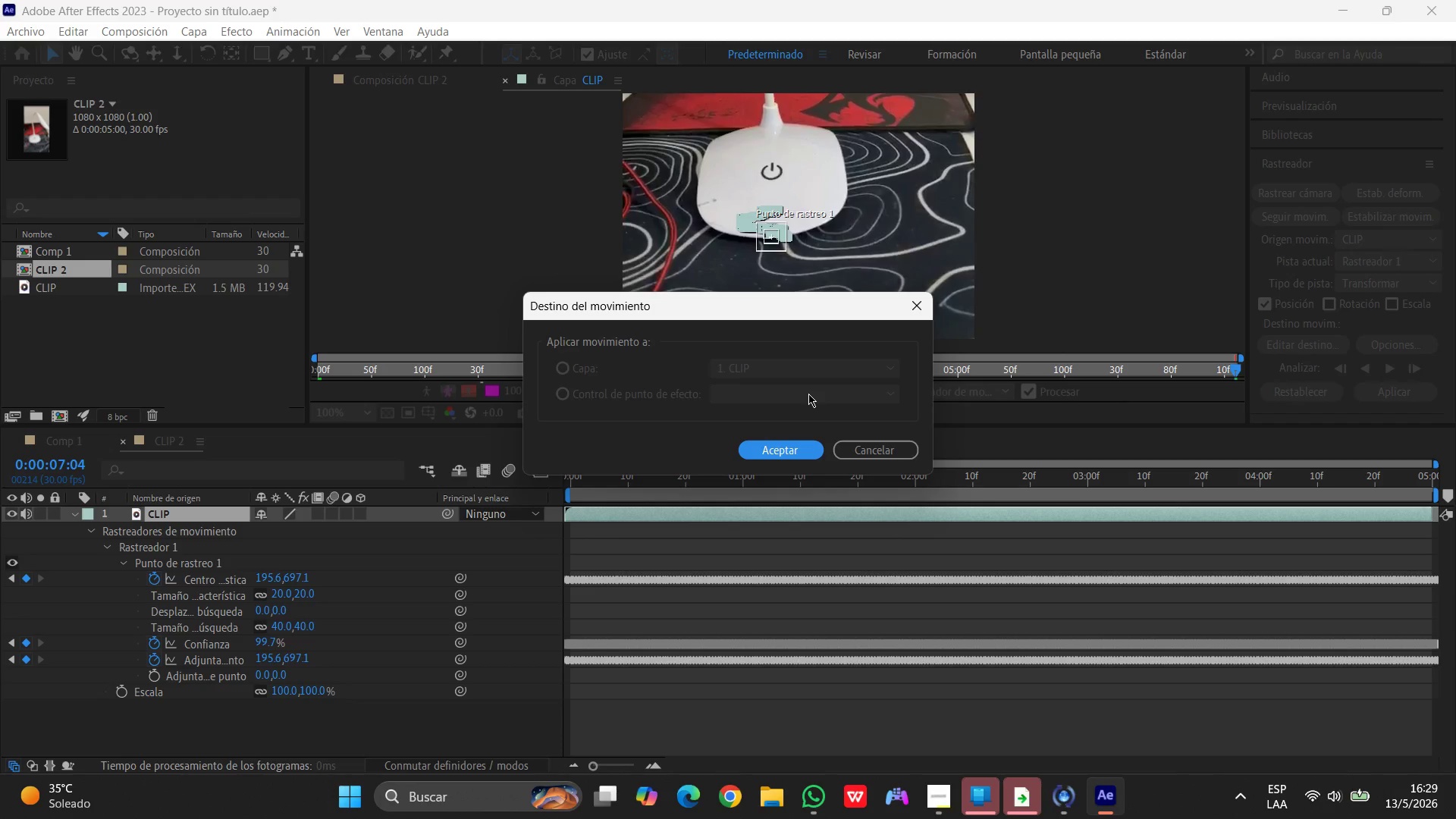 
wait(20.69)
 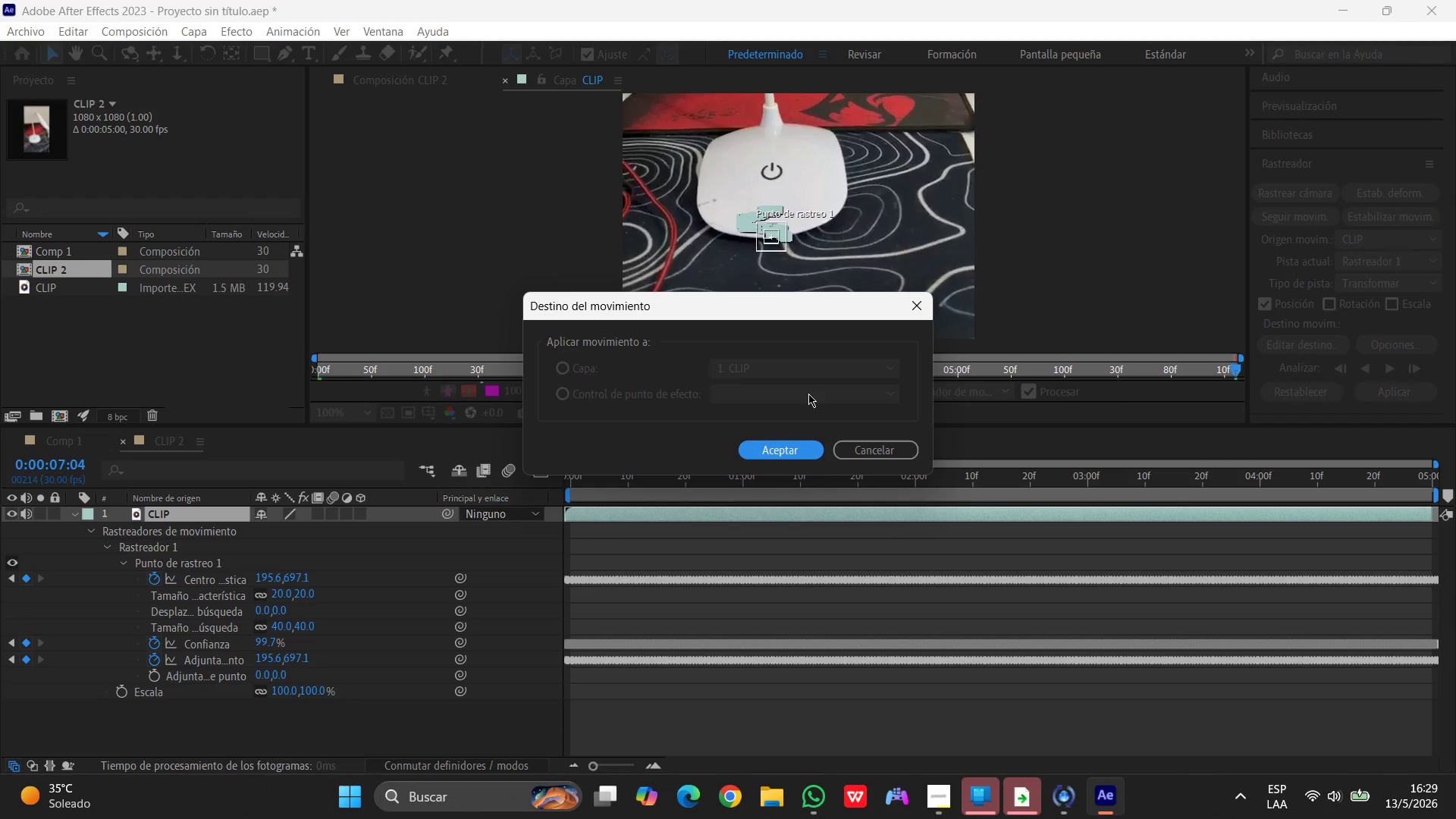 
left_click([944, 797])